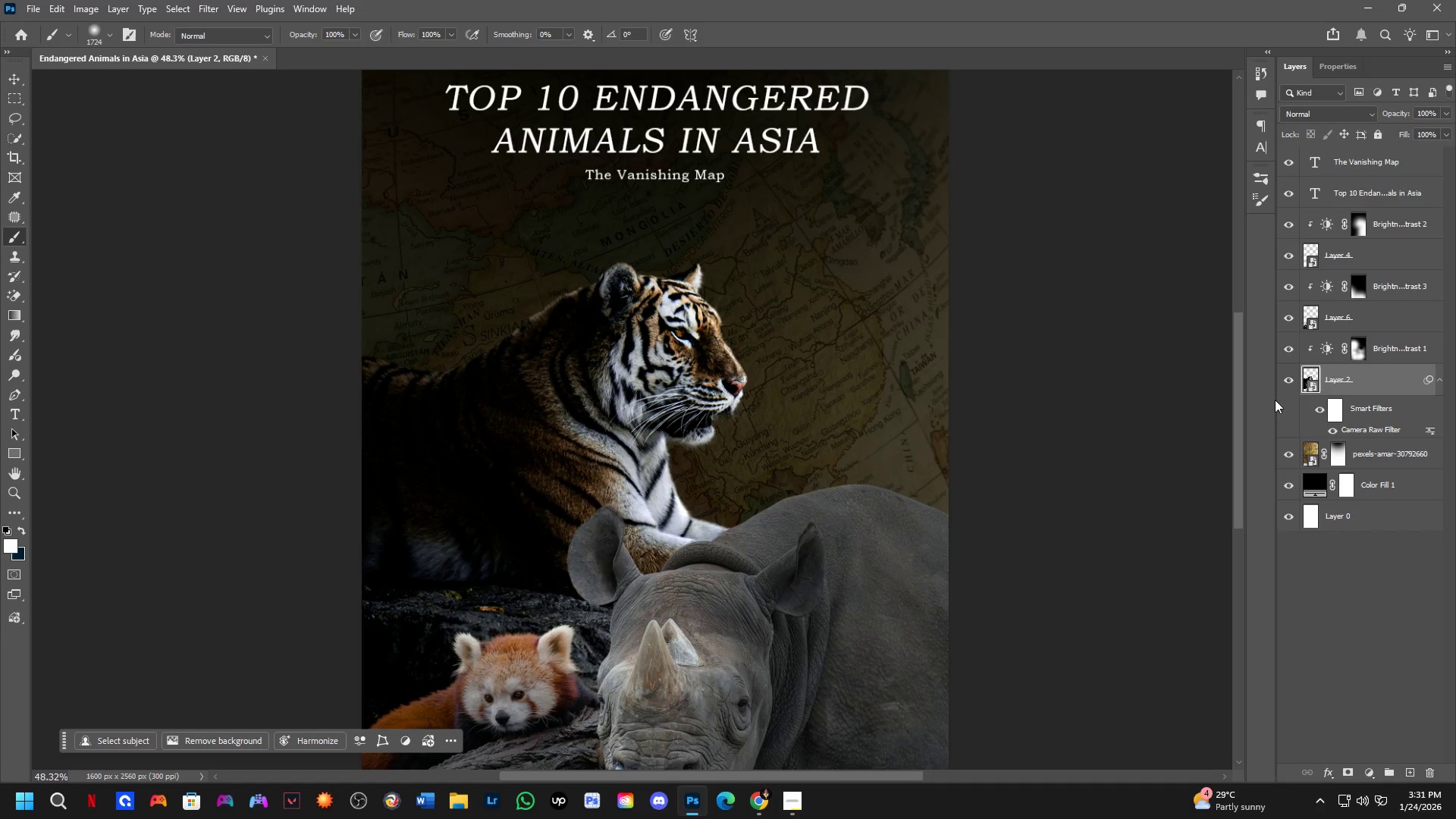 
scroll: coordinate [347, 416], scroll_direction: down, amount: 4.0
 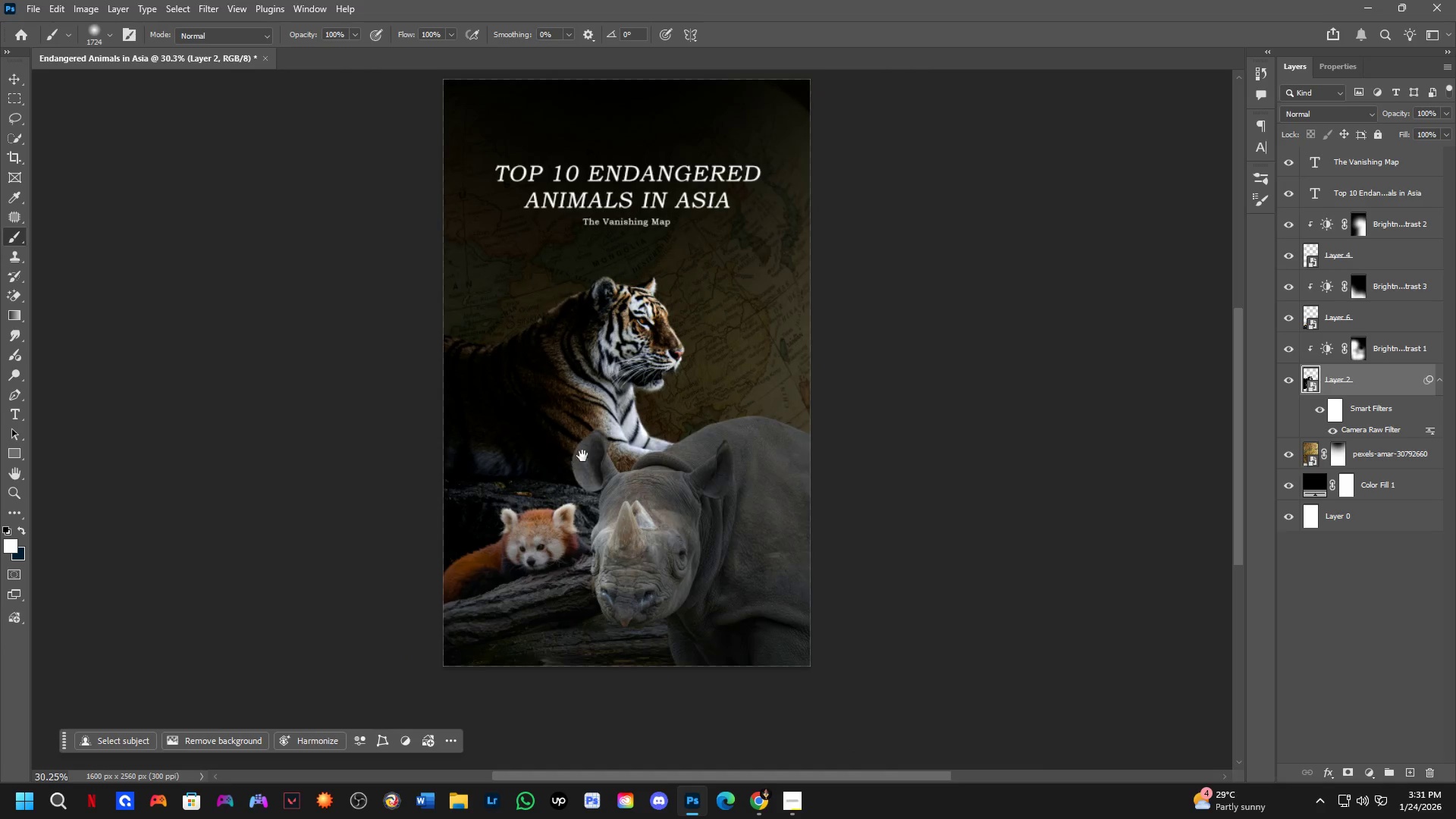 
left_click_drag(start_coordinate=[585, 446], to_coordinate=[596, 510])
 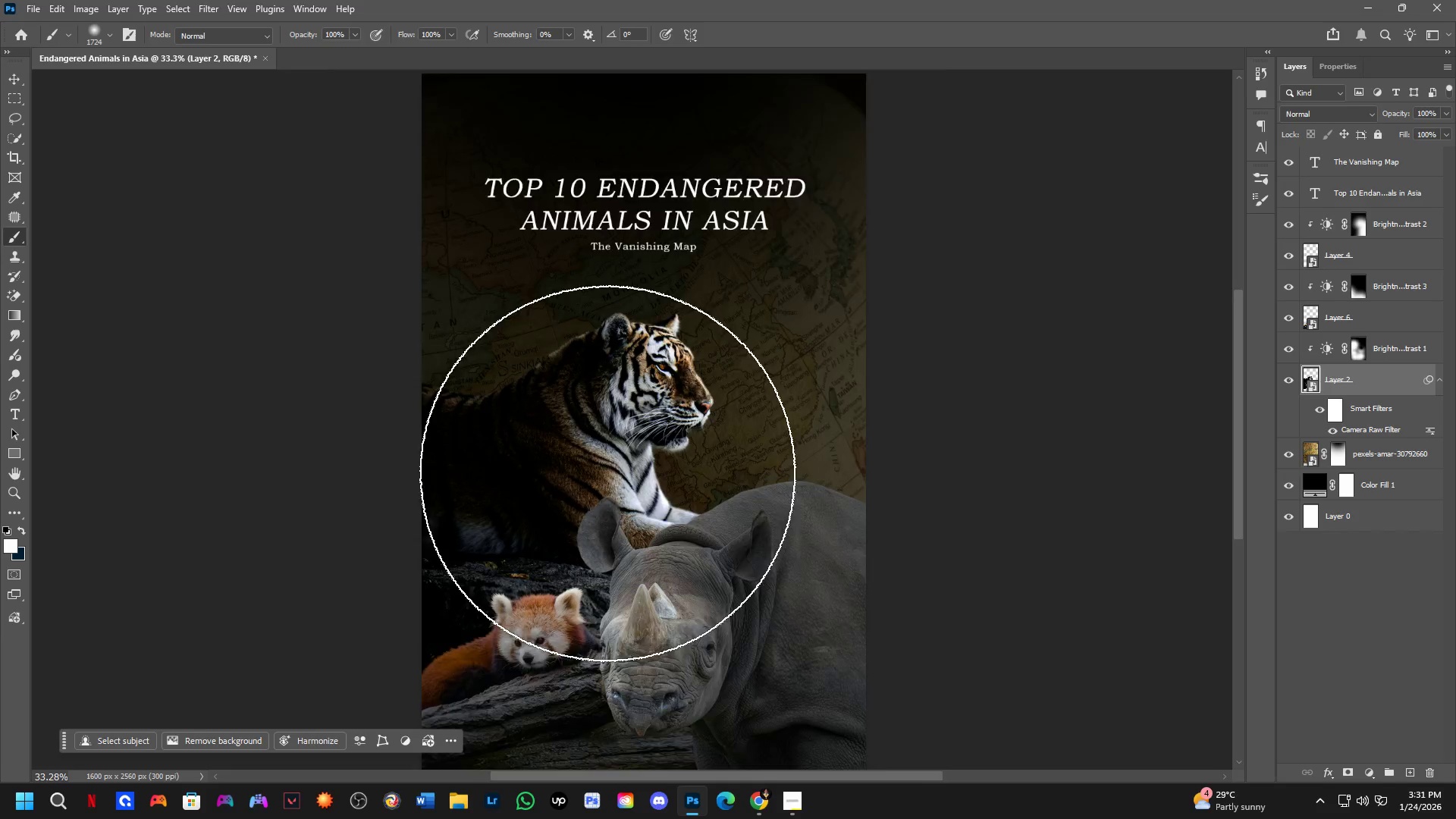 
scroll: coordinate [606, 469], scroll_direction: up, amount: 5.0
 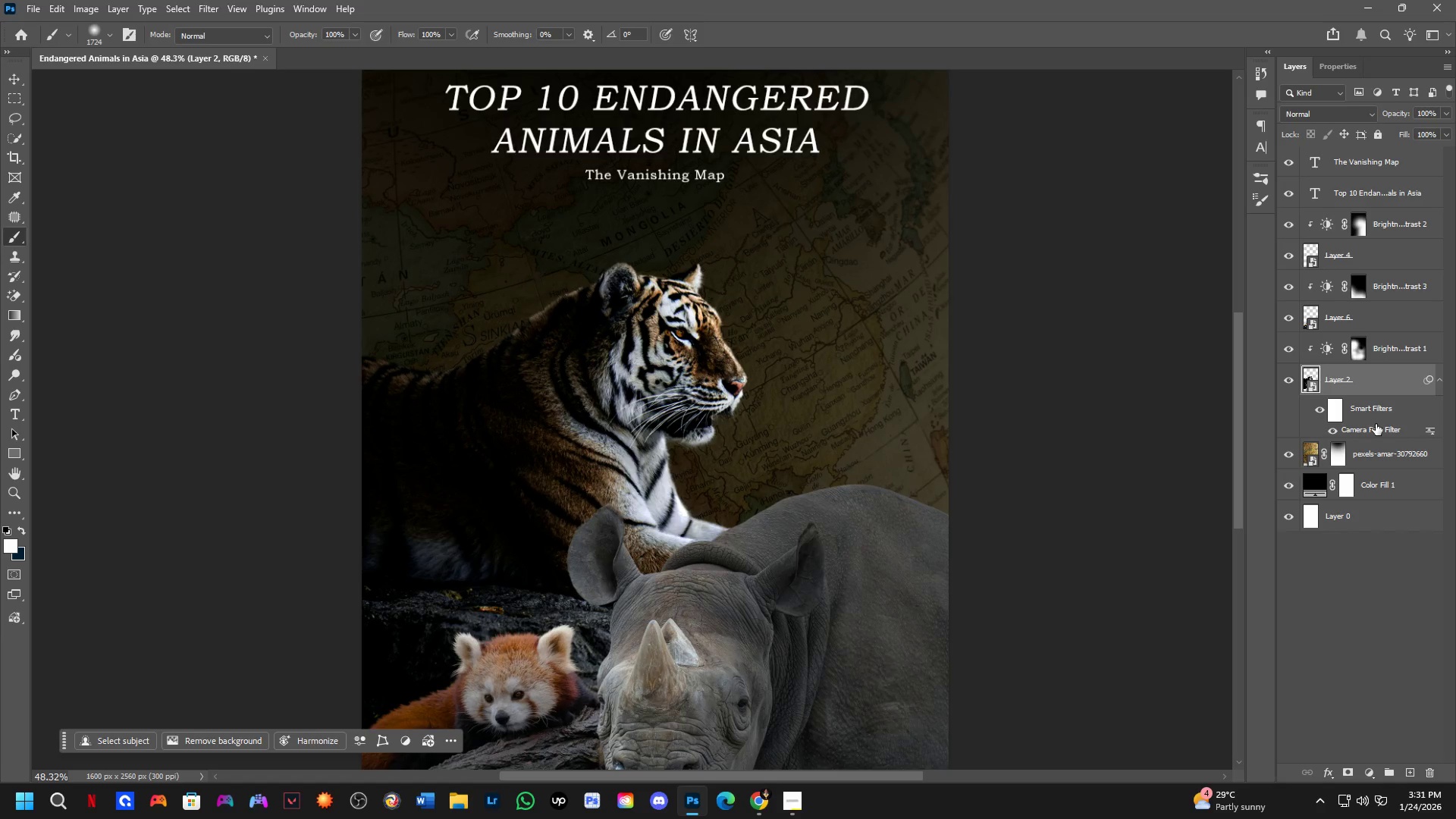 
hold_key(key=AltLeft, duration=4.36)
hold_key(key=ControlLeft, duration=1.5)
left_click_drag(start_coordinate=[1382, 410], to_coordinate=[1361, 316])
 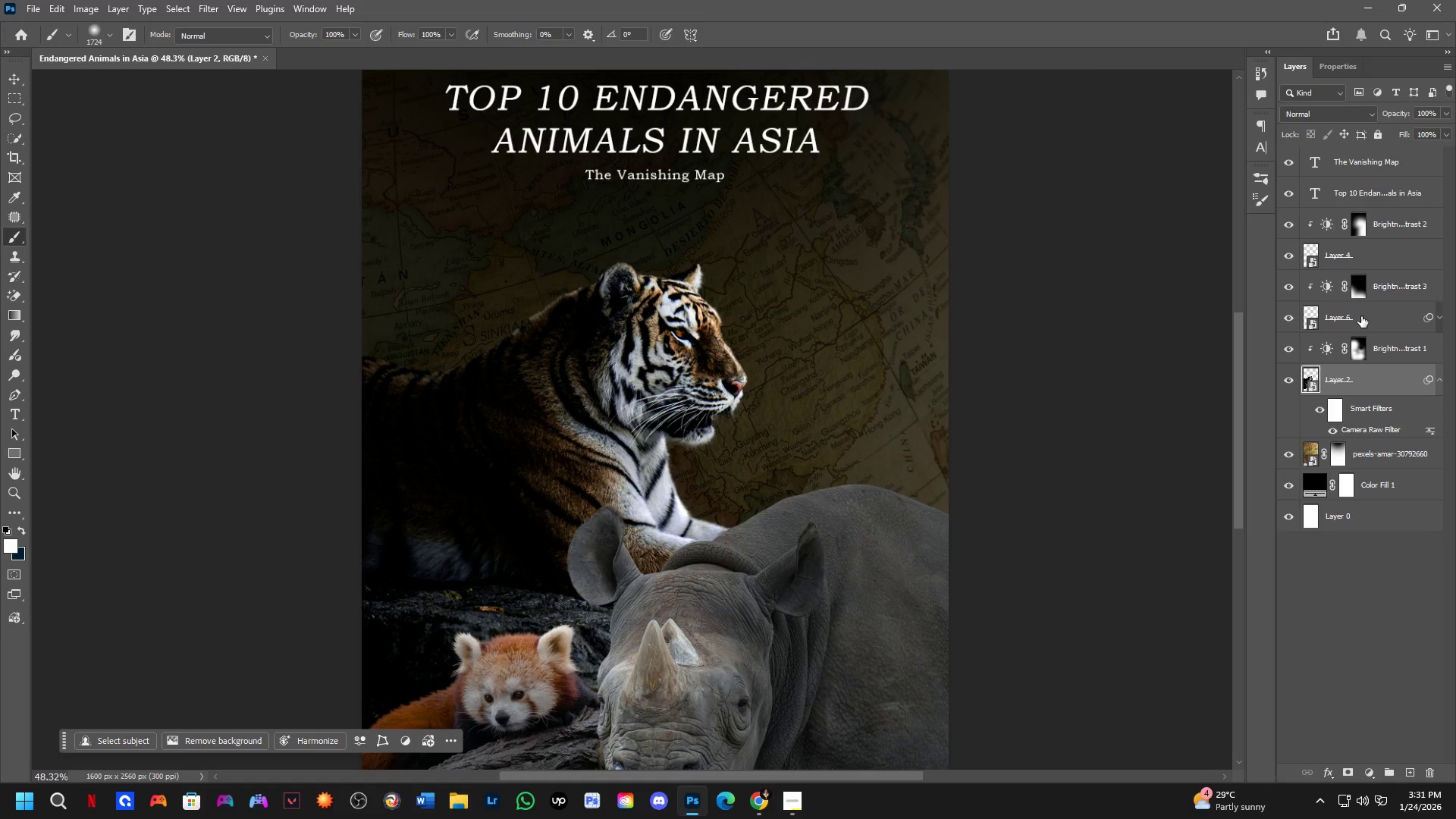 
hold_key(key=ControlLeft, duration=1.51)
 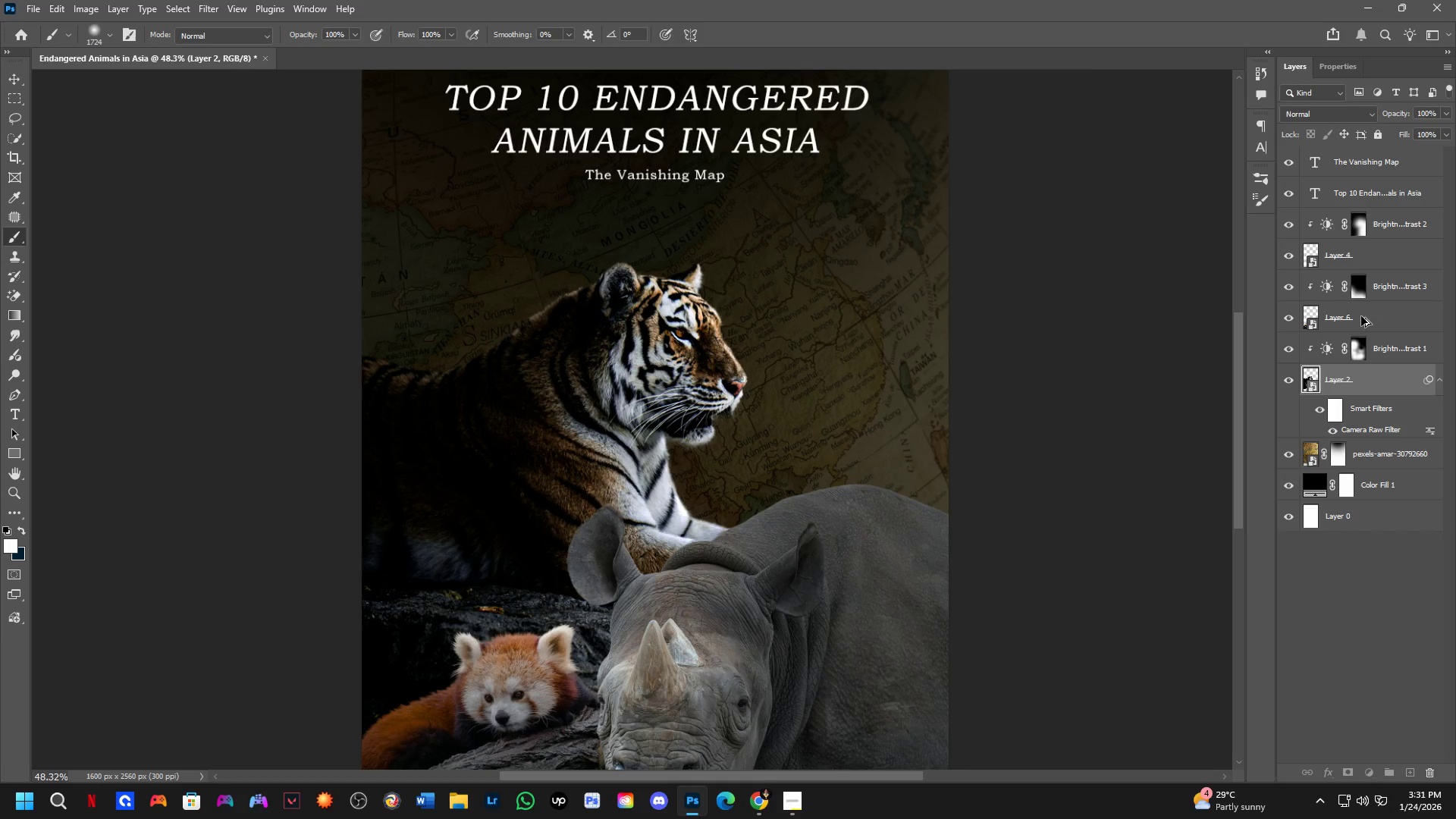 
hold_key(key=ControlLeft, duration=1.25)
 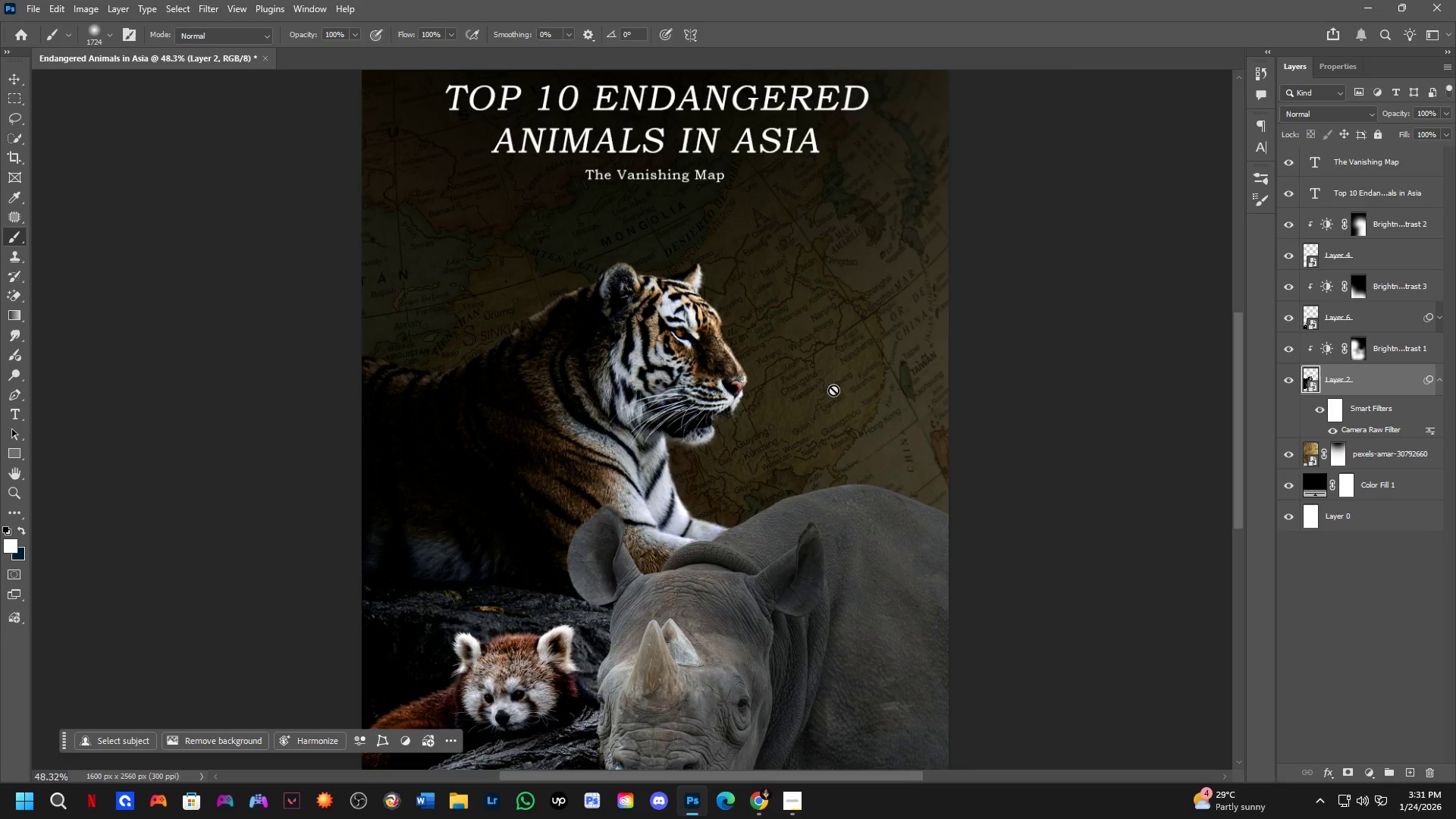 
hold_key(key=Space, duration=0.62)
 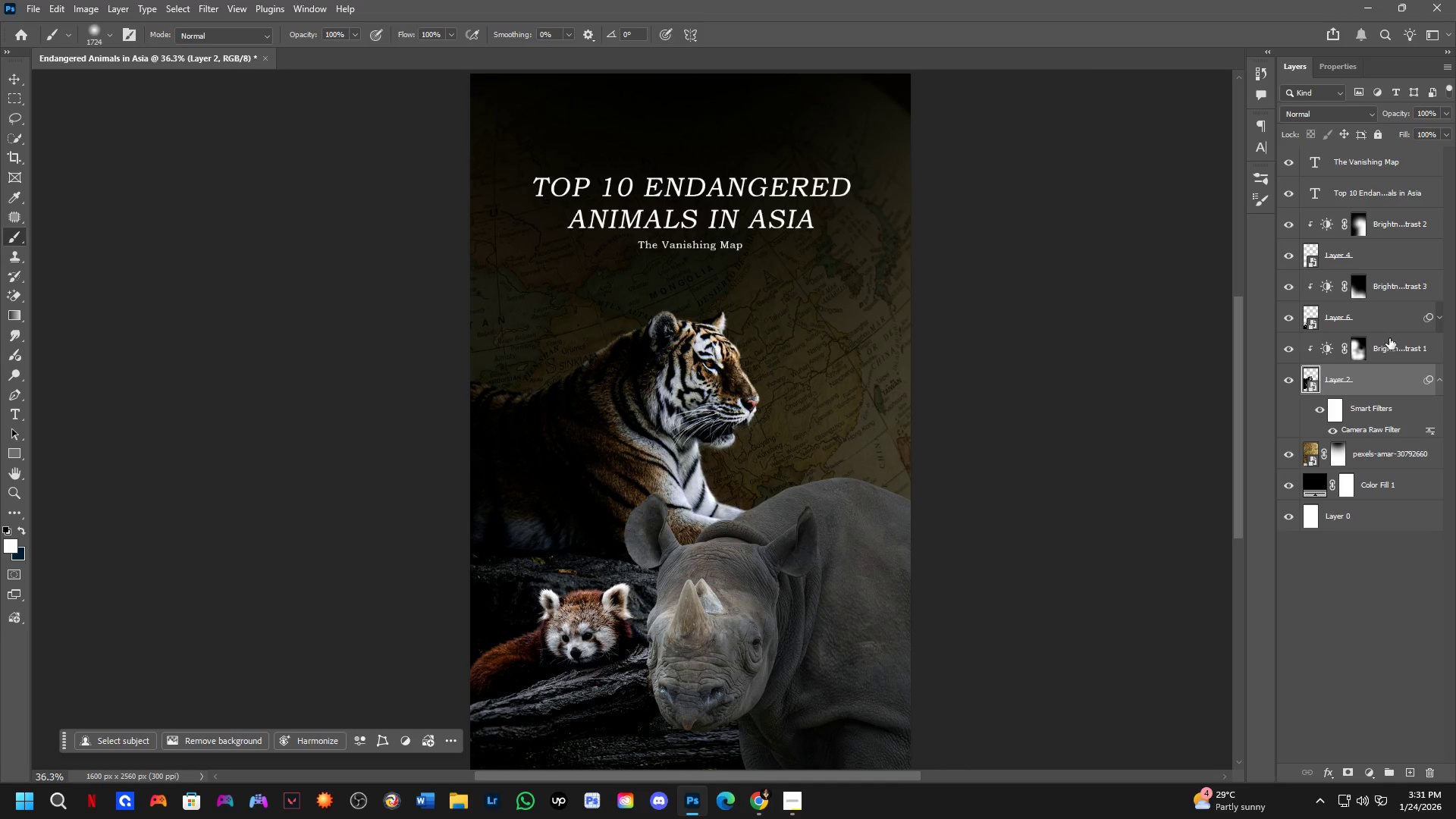 
scroll: coordinate [829, 390], scroll_direction: down, amount: 3.0
 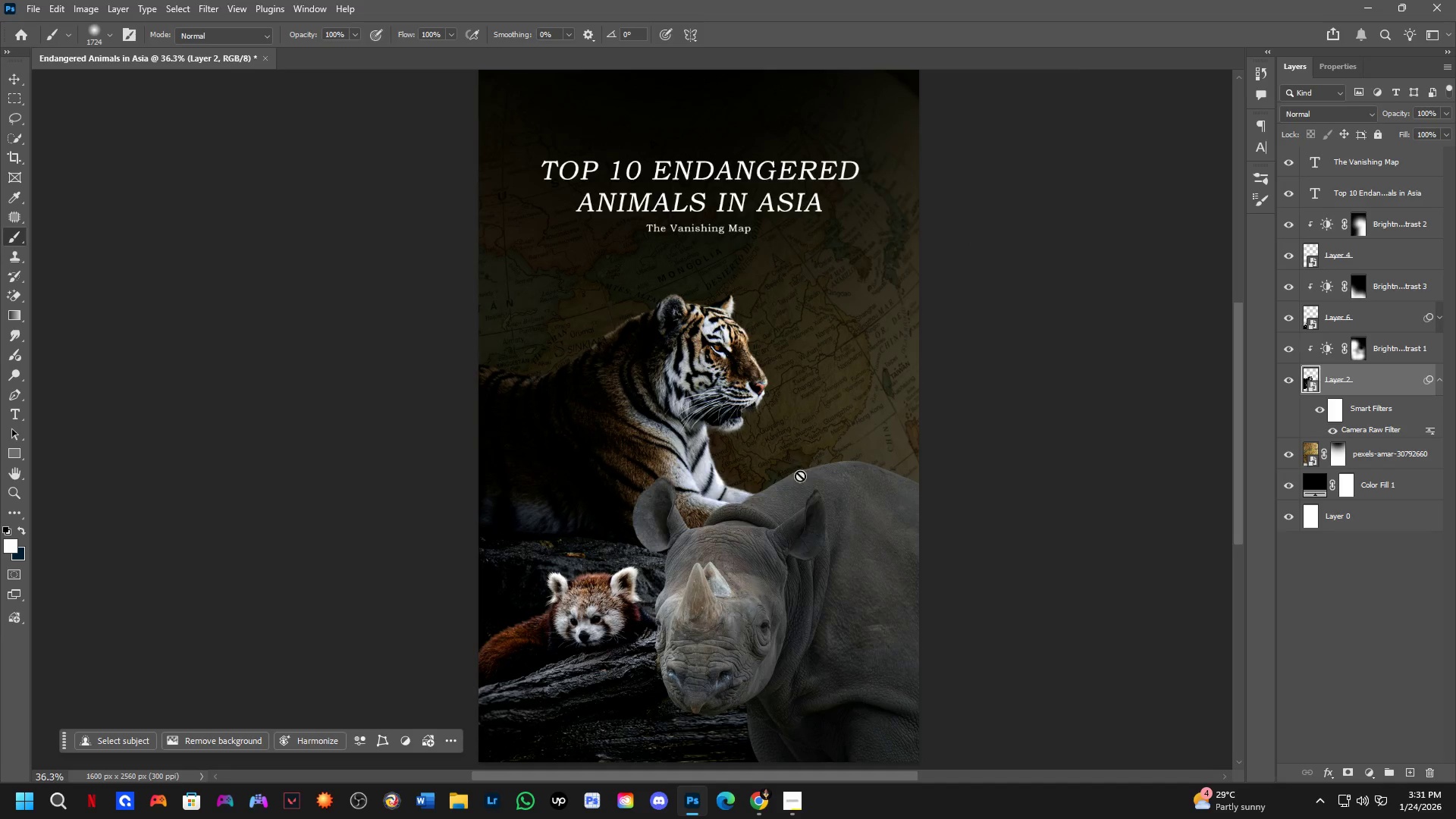 
left_click_drag(start_coordinate=[796, 479], to_coordinate=[788, 495])
 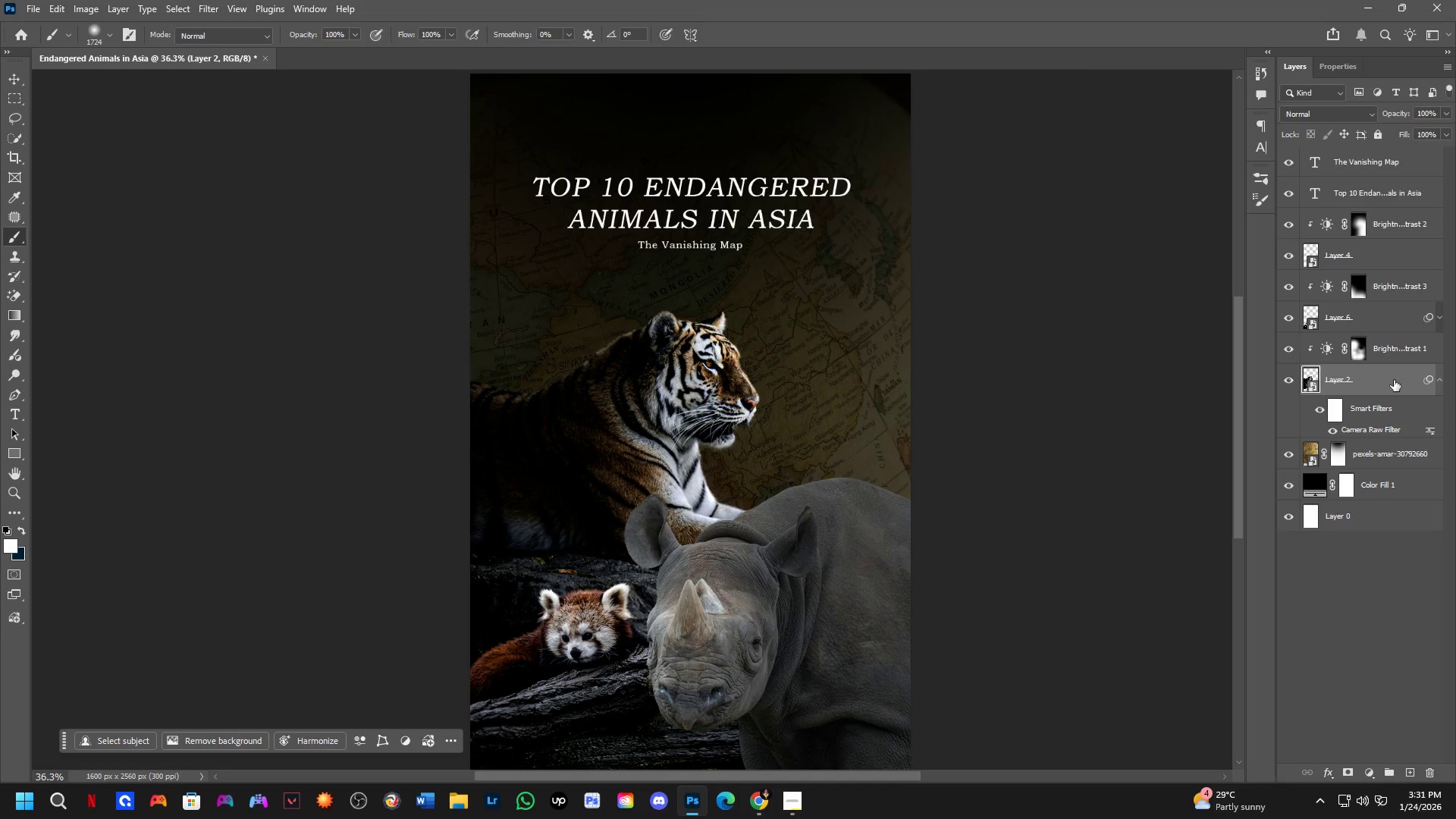 
hold_key(key=AltLeft, duration=0.31)
 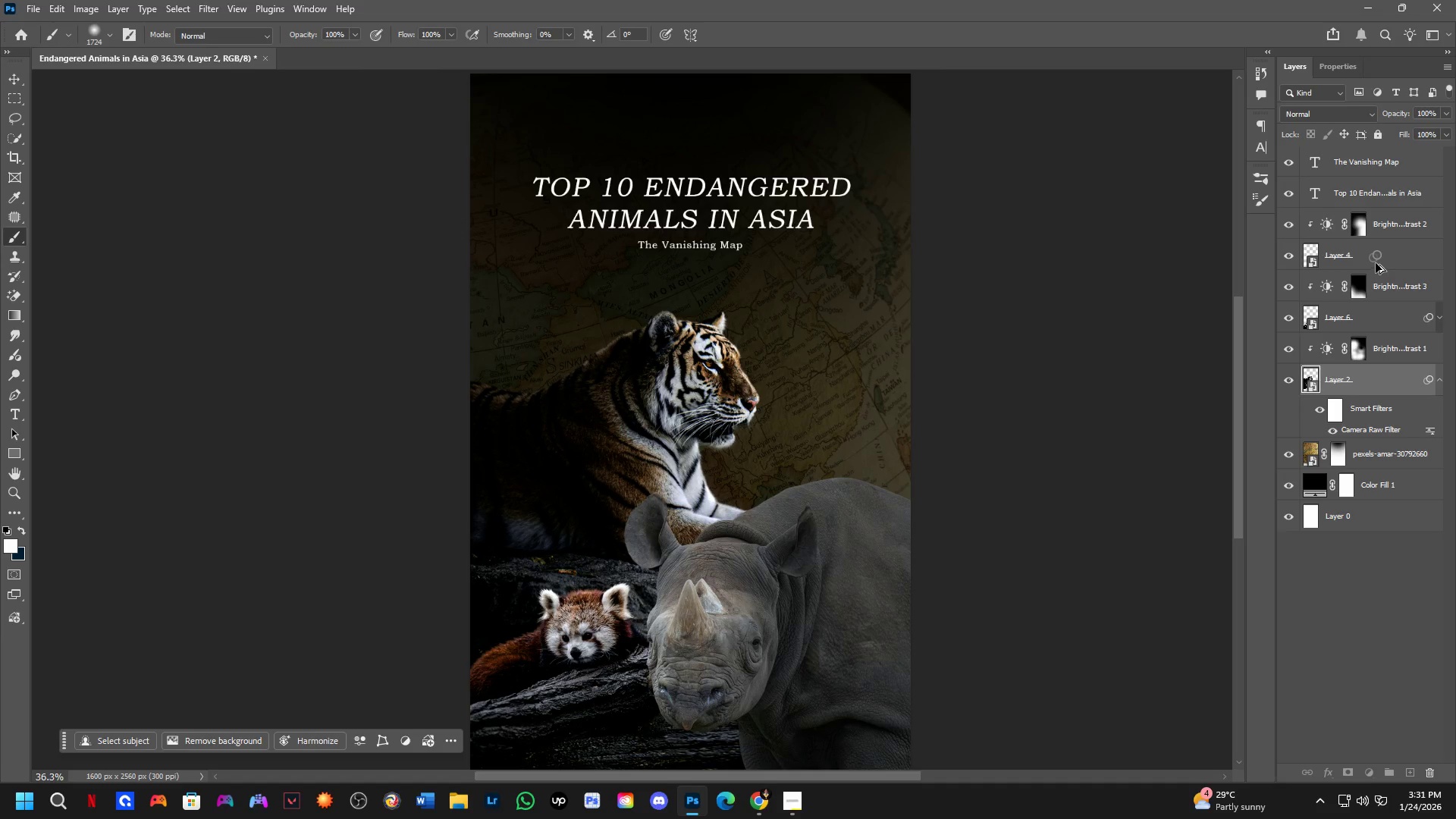 
key(Alt+Control+ControlLeft)
 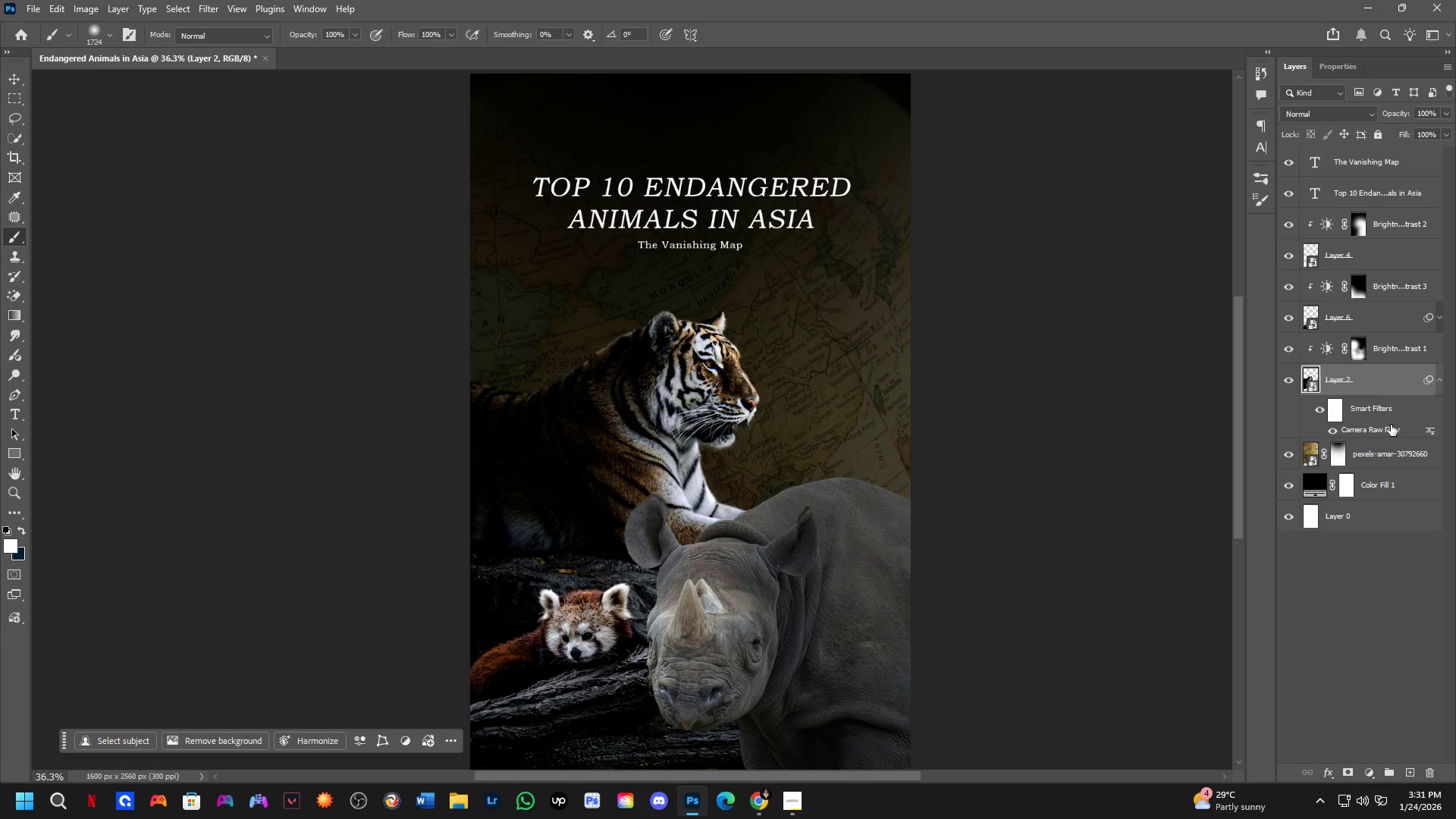 
left_click_drag(start_coordinate=[1391, 425], to_coordinate=[1376, 263])
 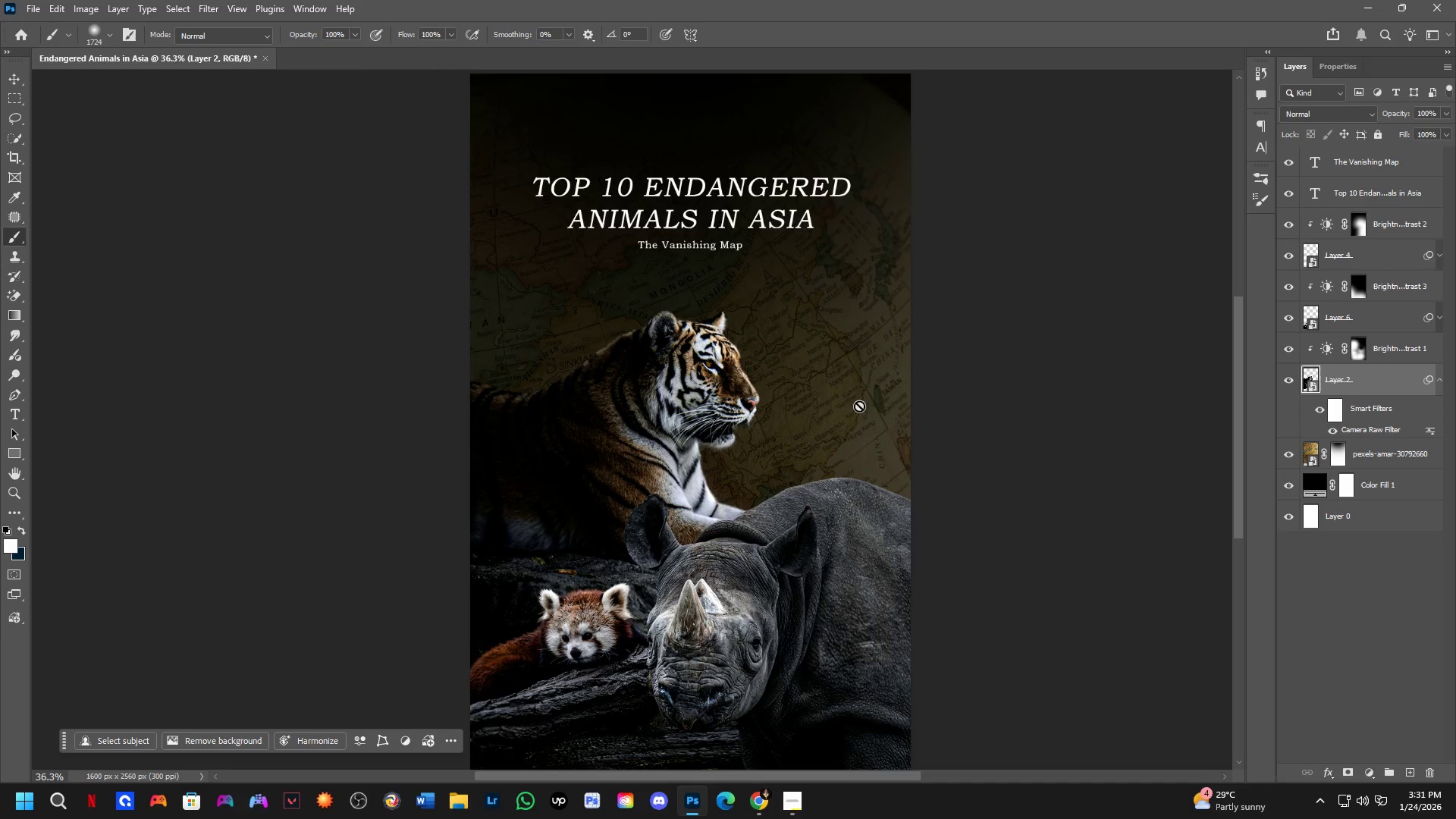 
hold_key(key=Space, duration=1.19)
 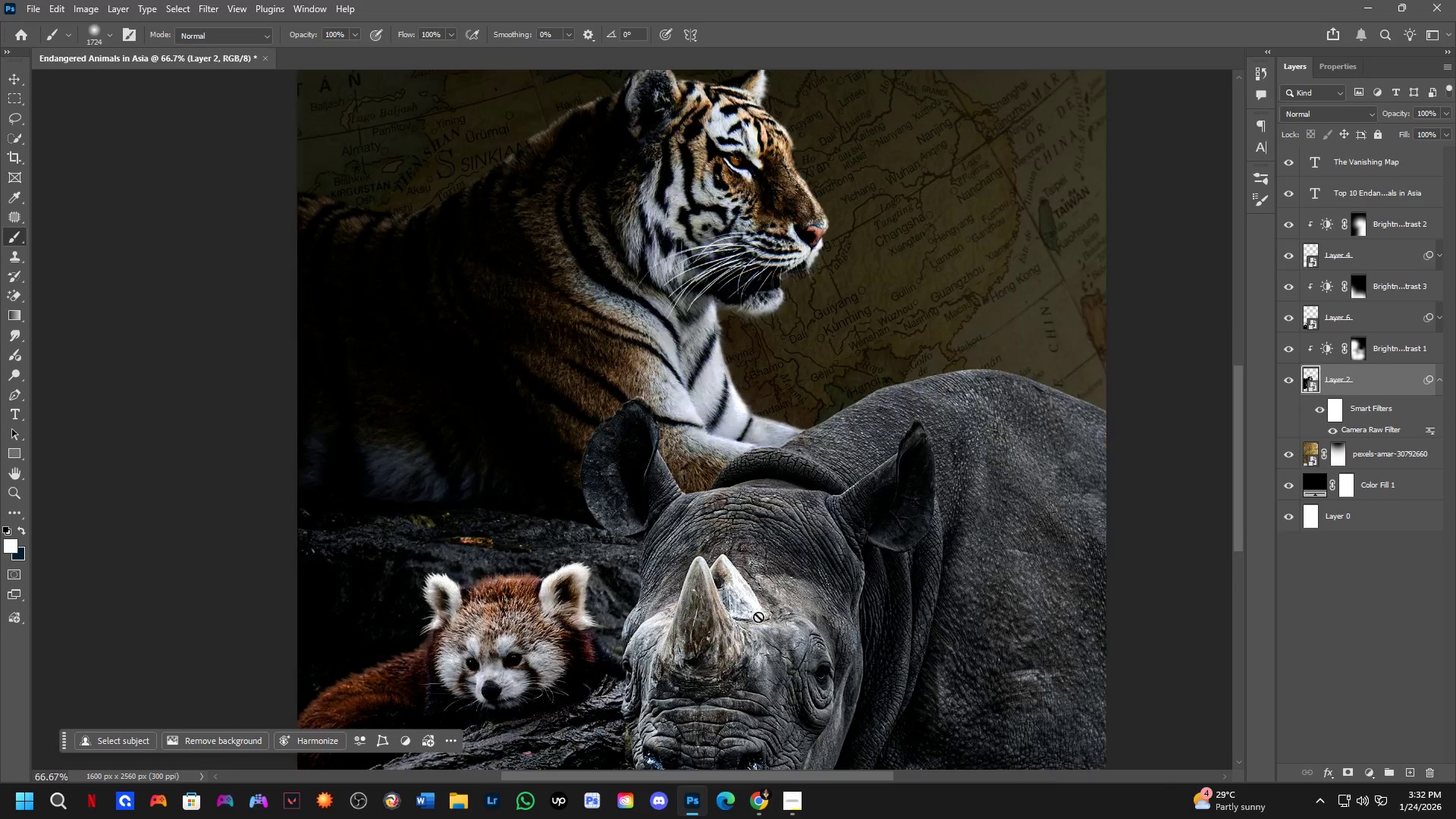 
scroll: coordinate [782, 440], scroll_direction: down, amount: 2.0
 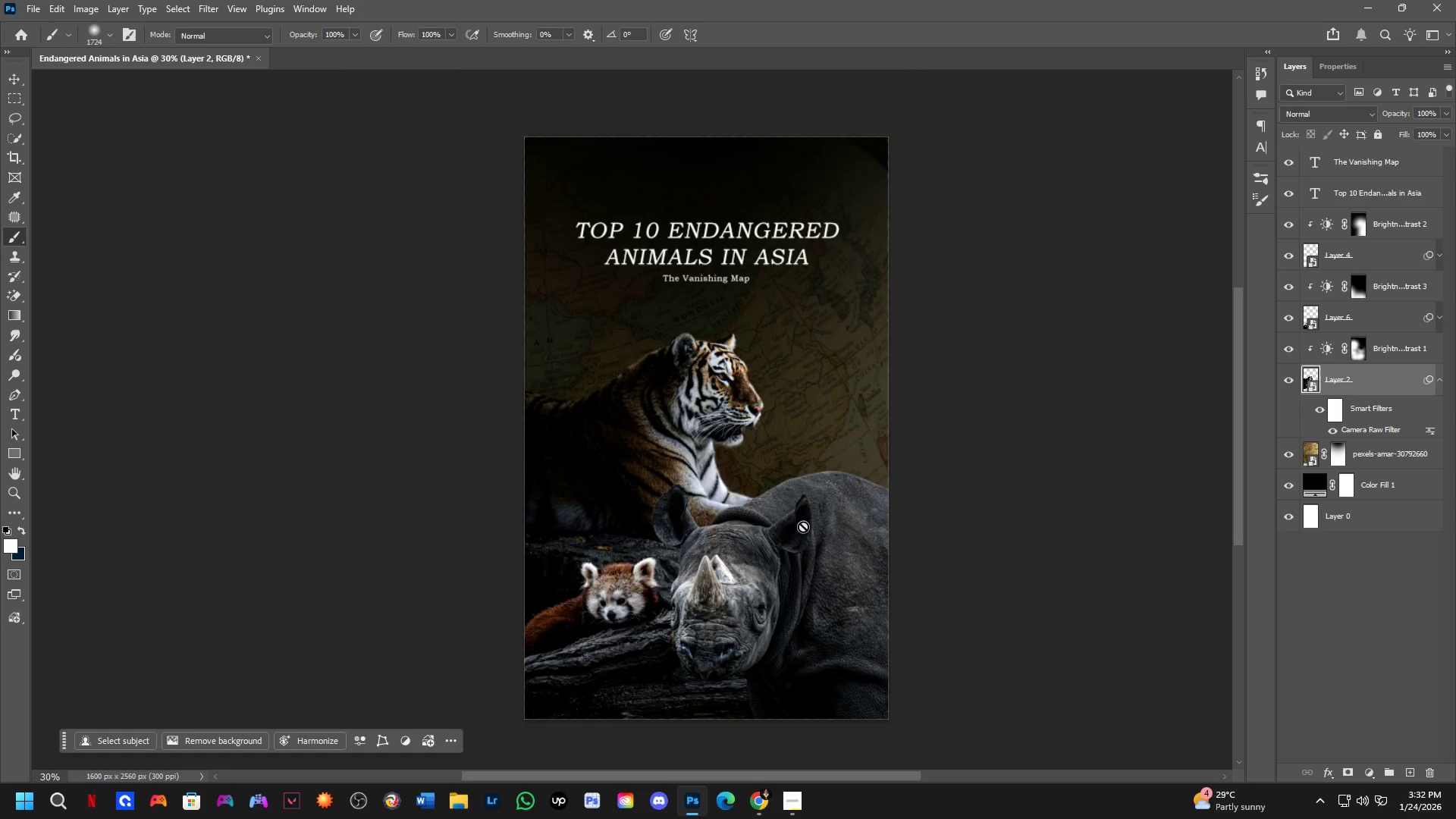 
left_click_drag(start_coordinate=[813, 561], to_coordinate=[856, 588])
 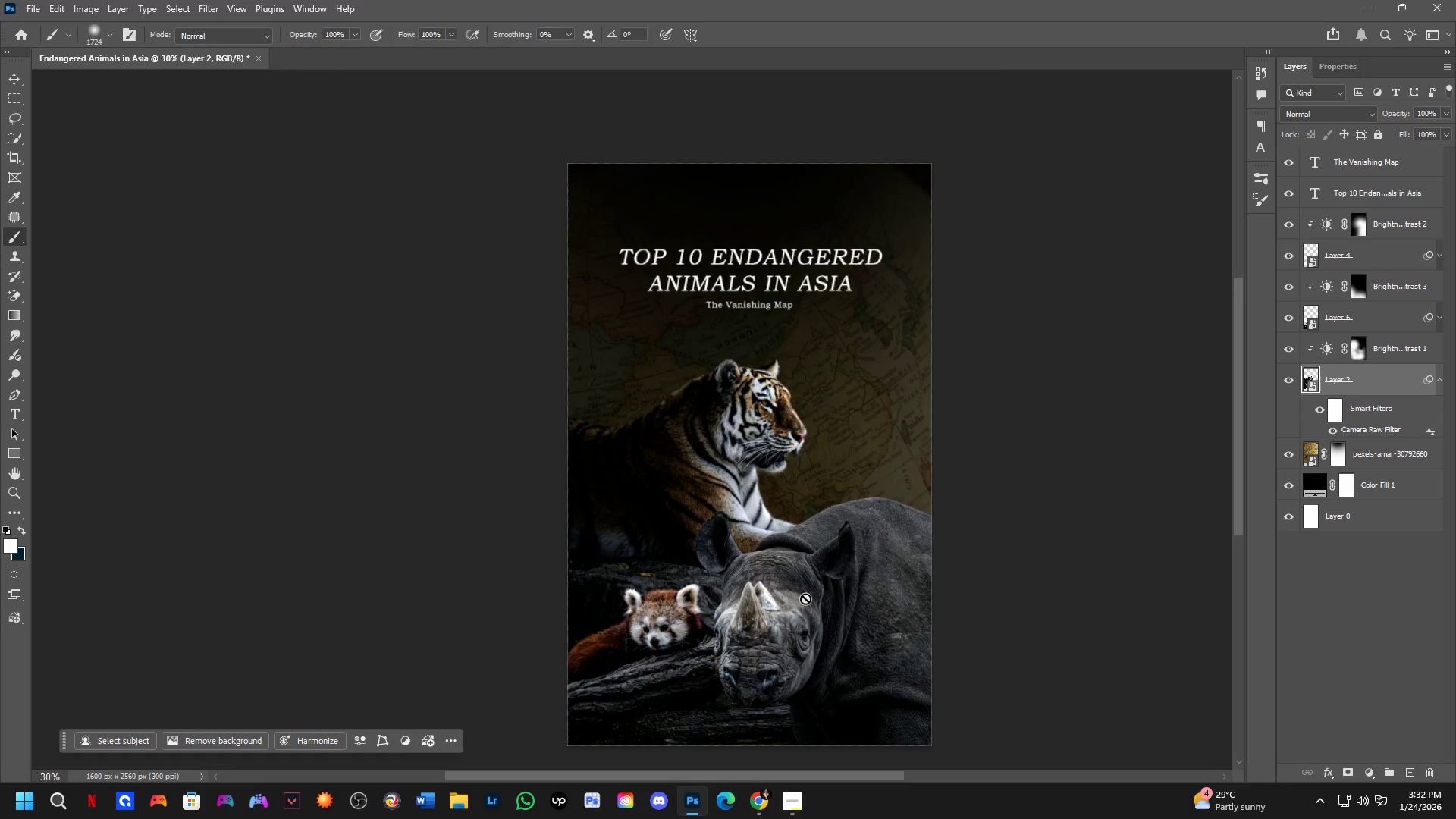 
key(Shift+ShiftLeft)
 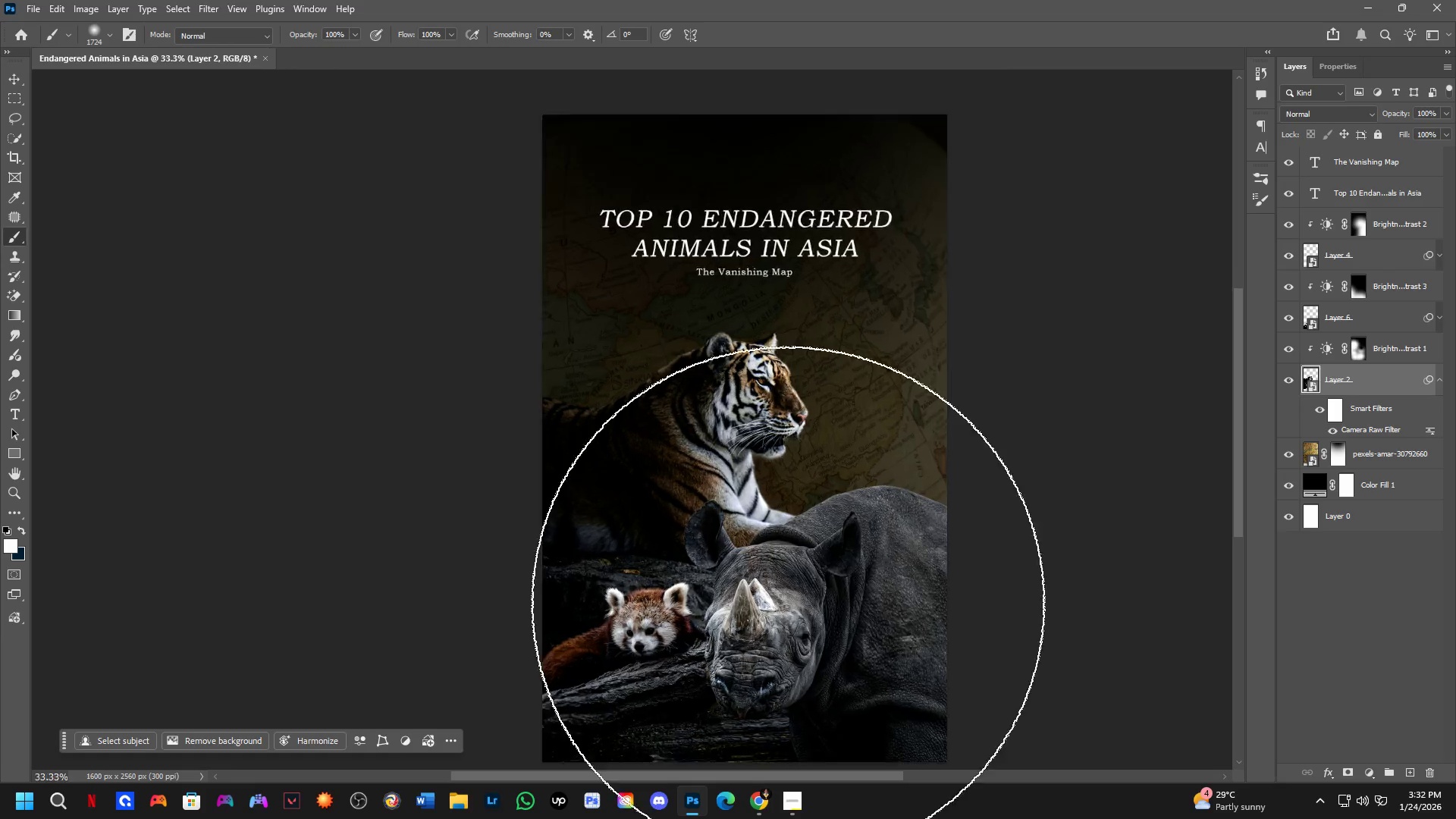 
scroll: coordinate [778, 606], scroll_direction: up, amount: 3.0
 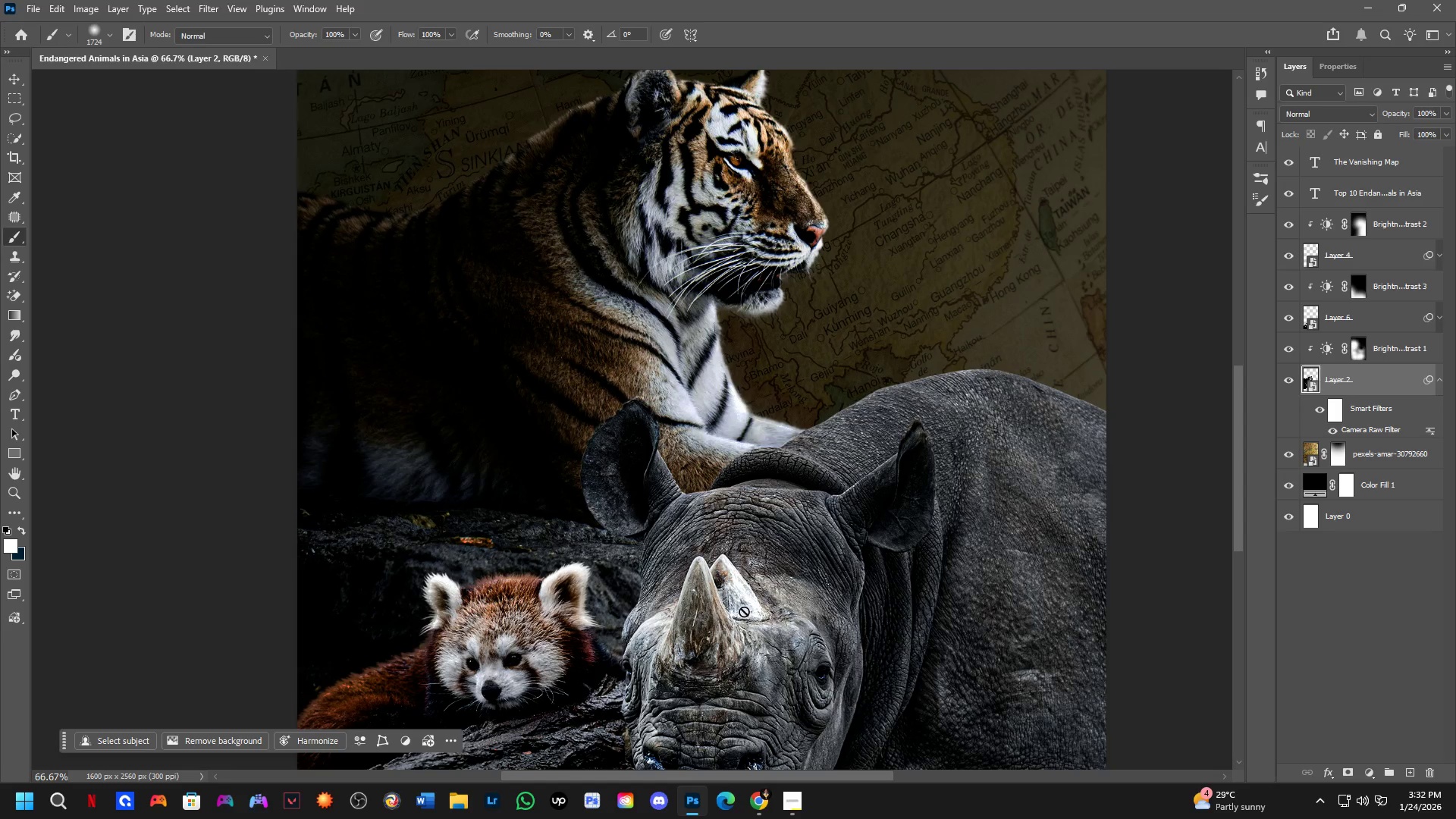 
key(Shift+ShiftLeft)
 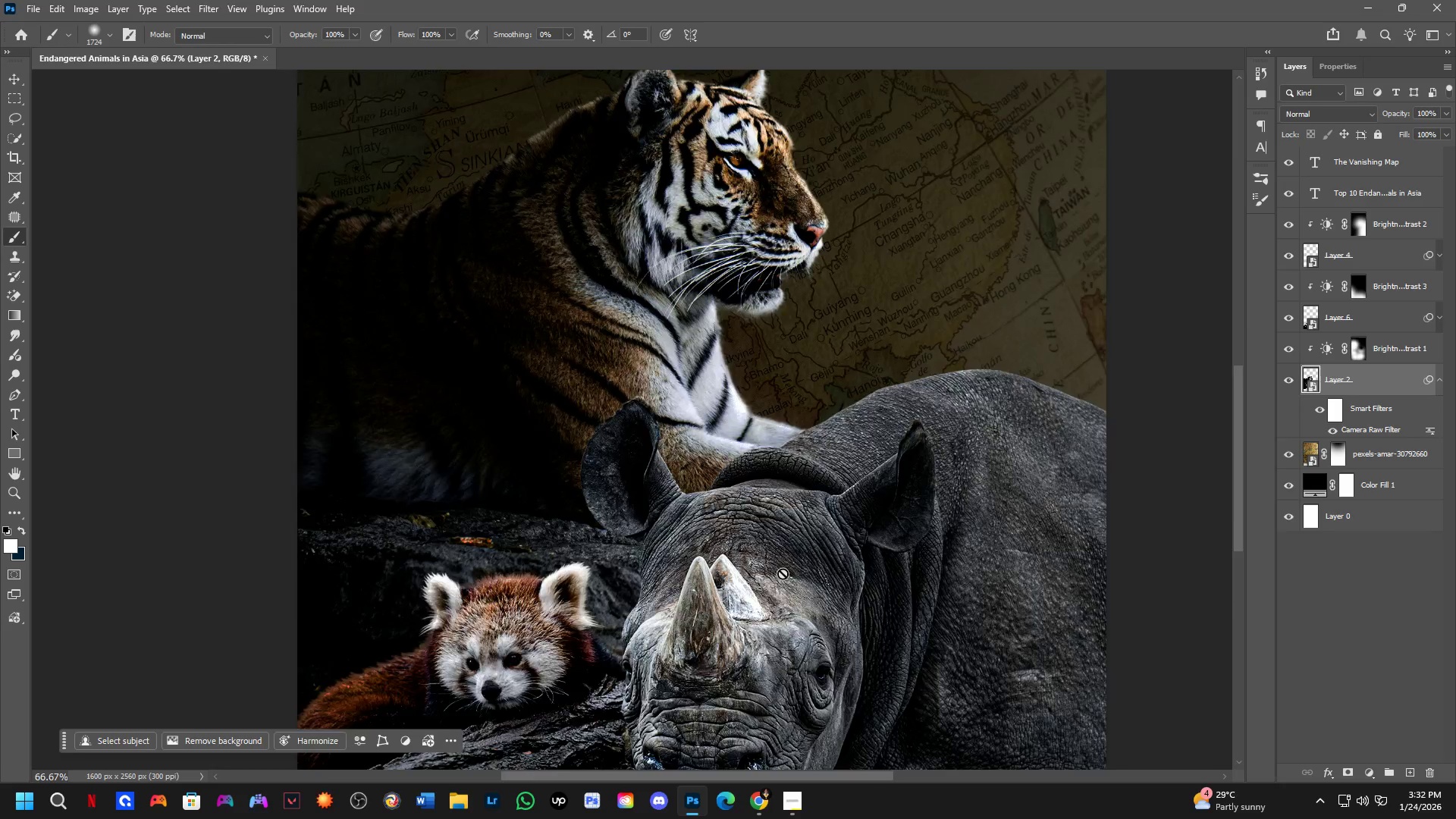 
scroll: coordinate [783, 573], scroll_direction: up, amount: 1.0
 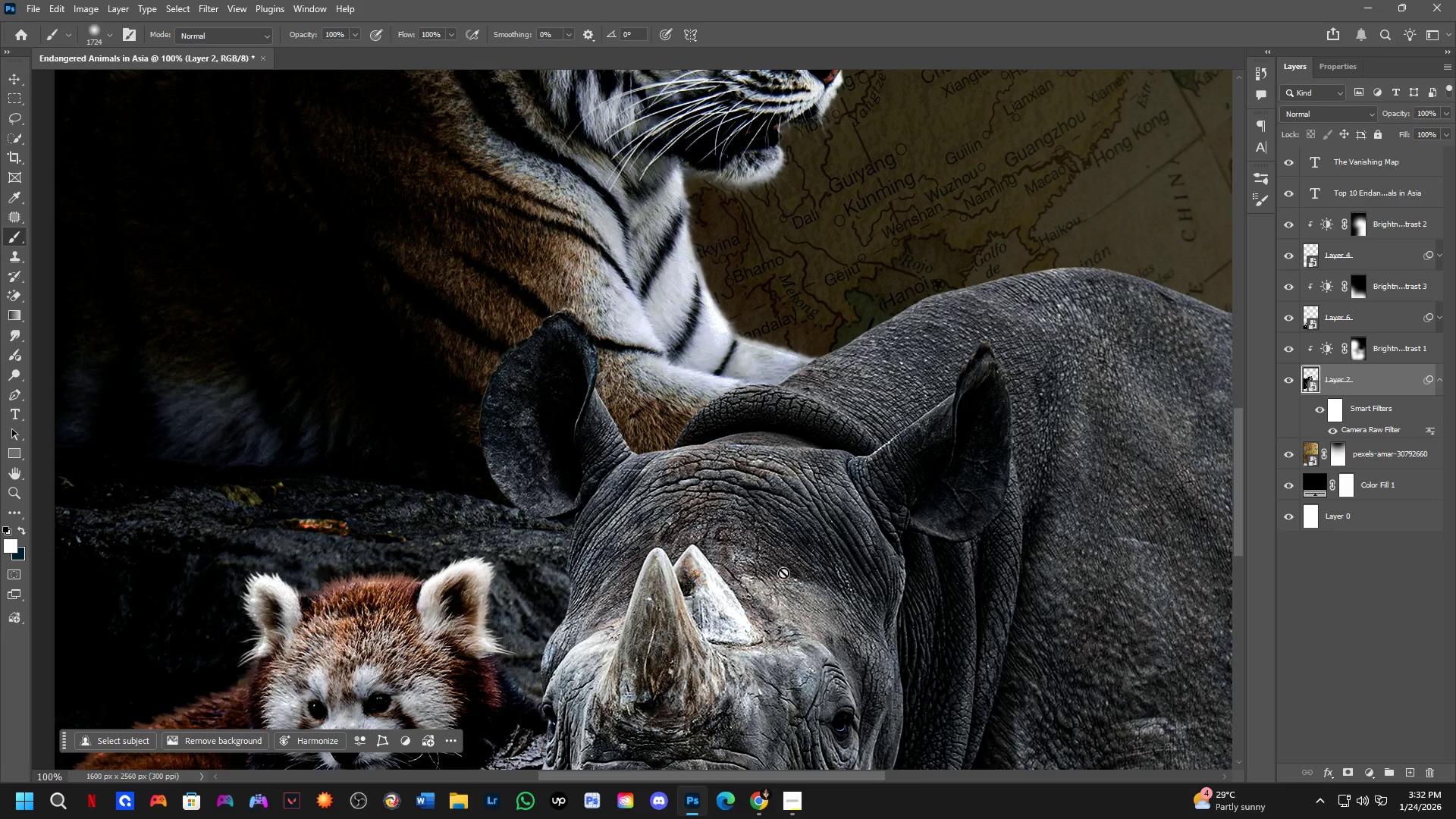 
key(Shift+ShiftLeft)
 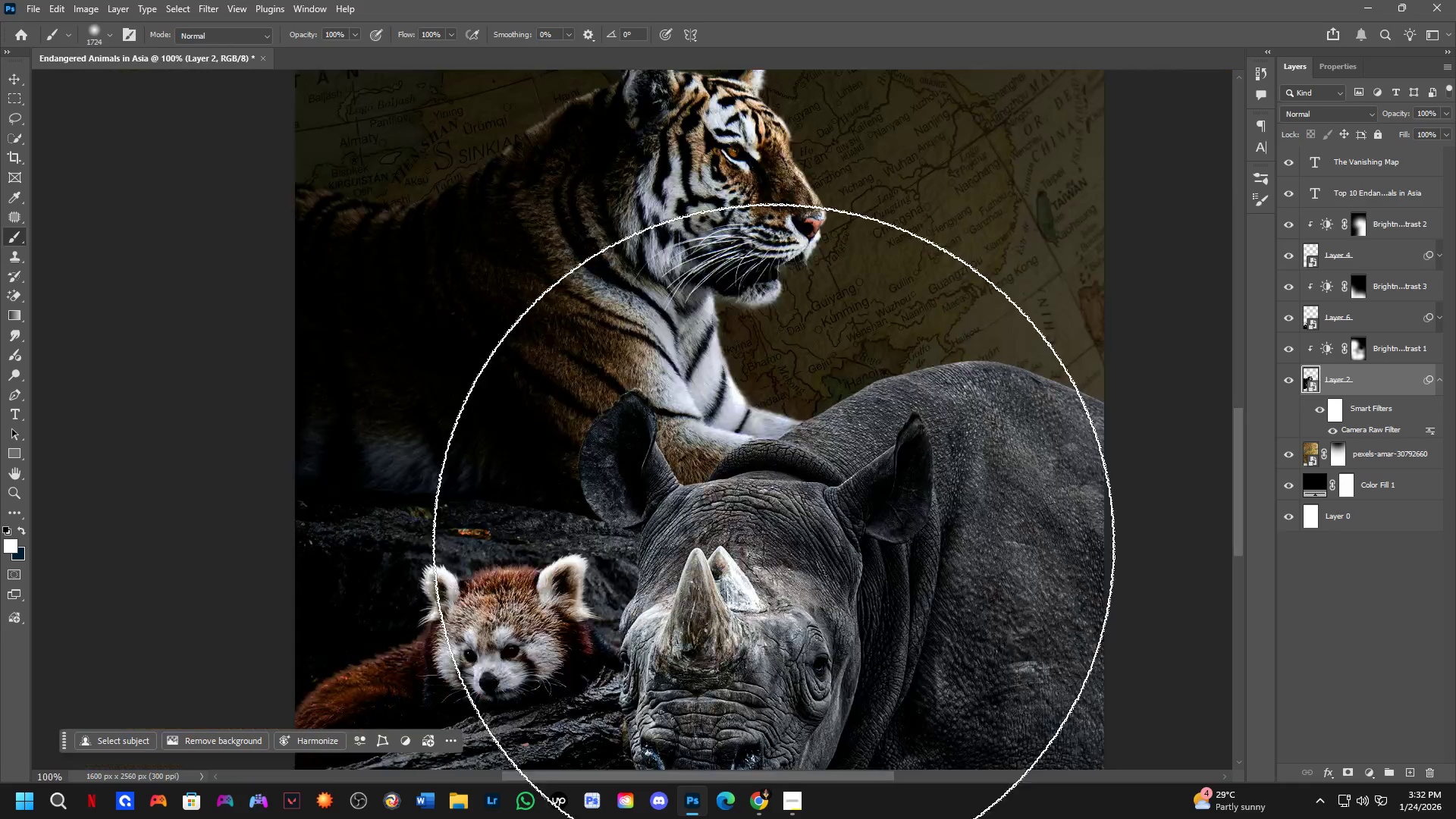 
scroll: coordinate [774, 544], scroll_direction: down, amount: 4.0
 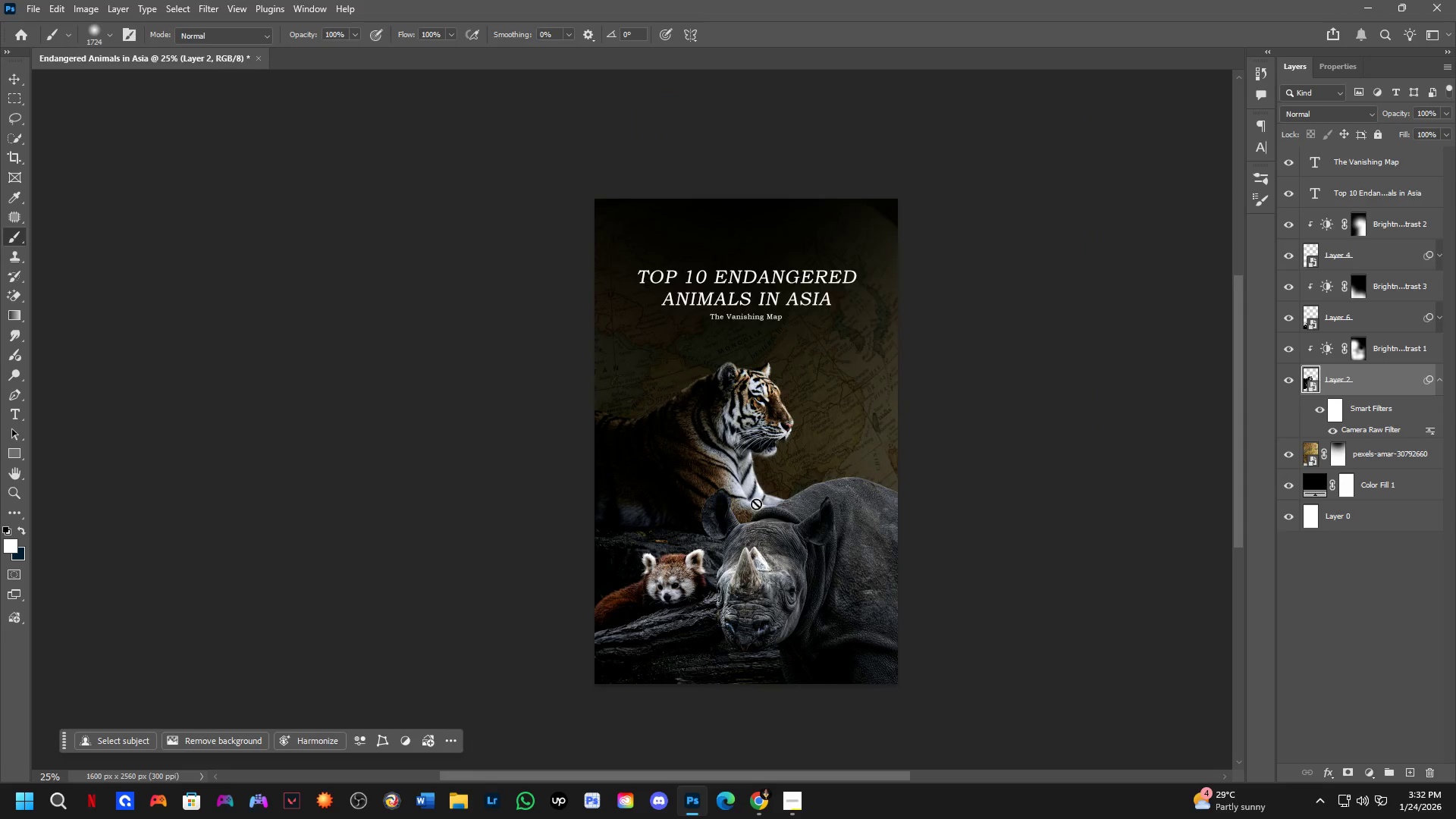 
hold_key(key=Space, duration=0.56)
 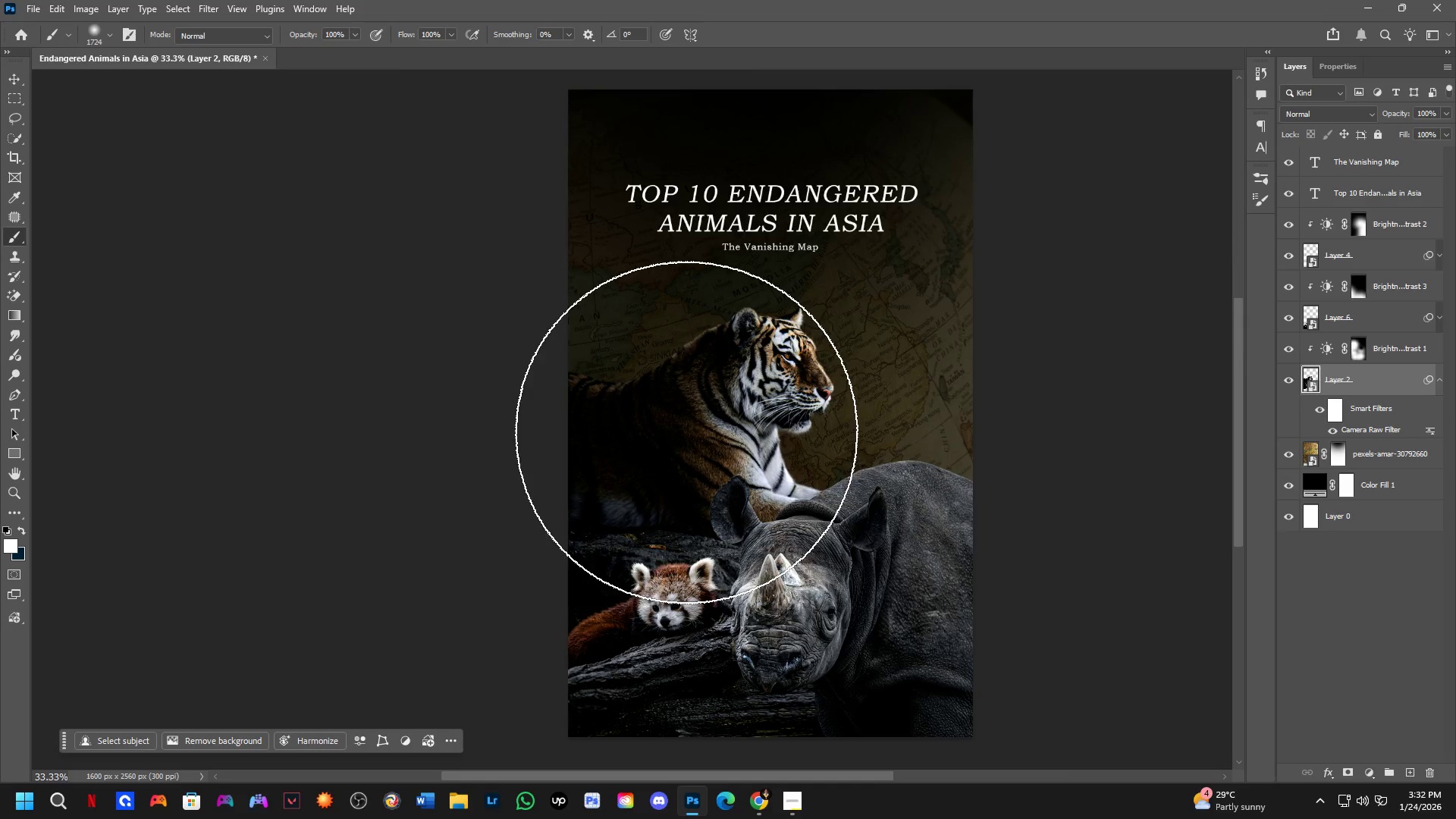 
left_click_drag(start_coordinate=[755, 494], to_coordinate=[758, 470])
 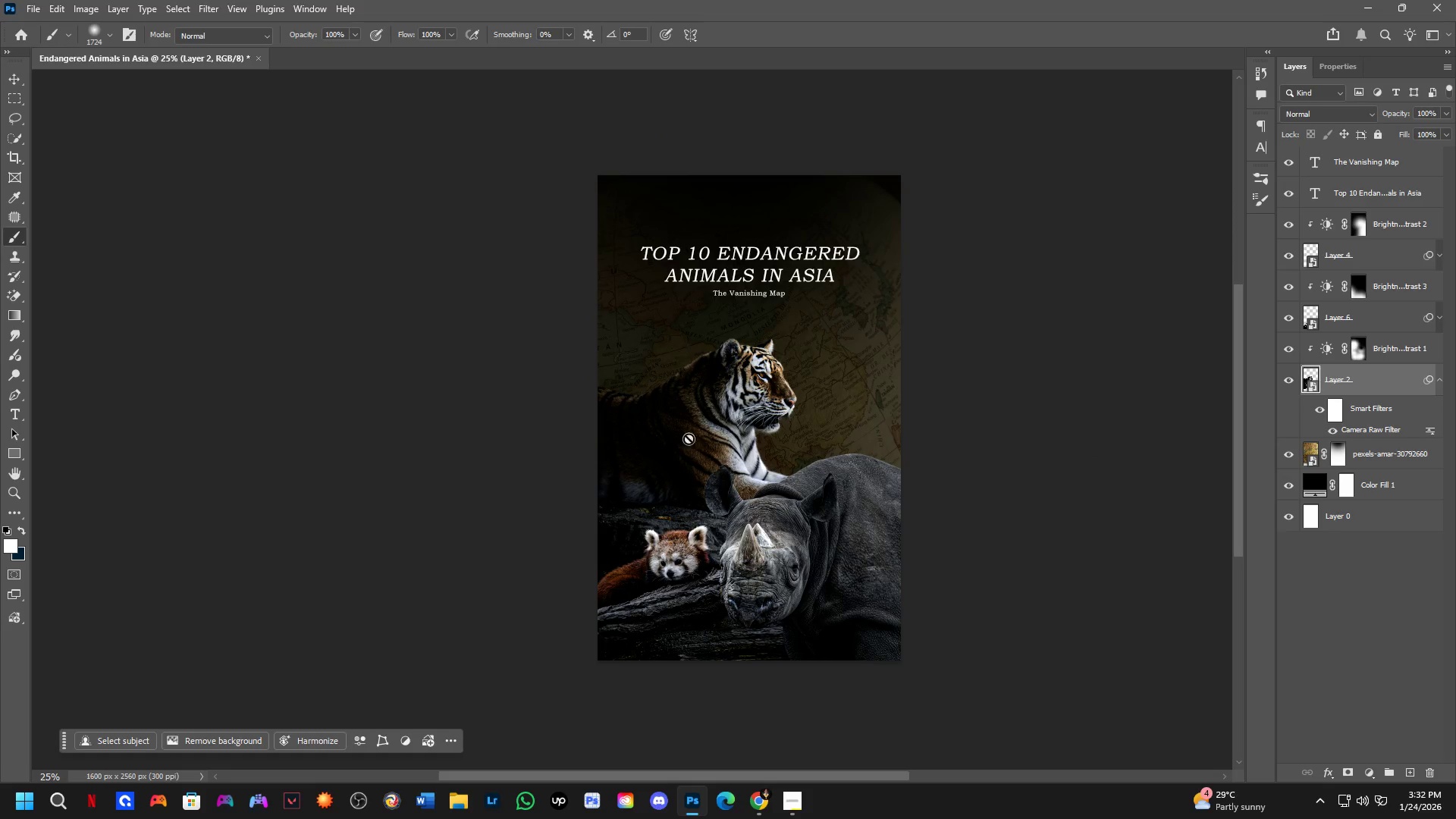 
key(Shift+ShiftLeft)
 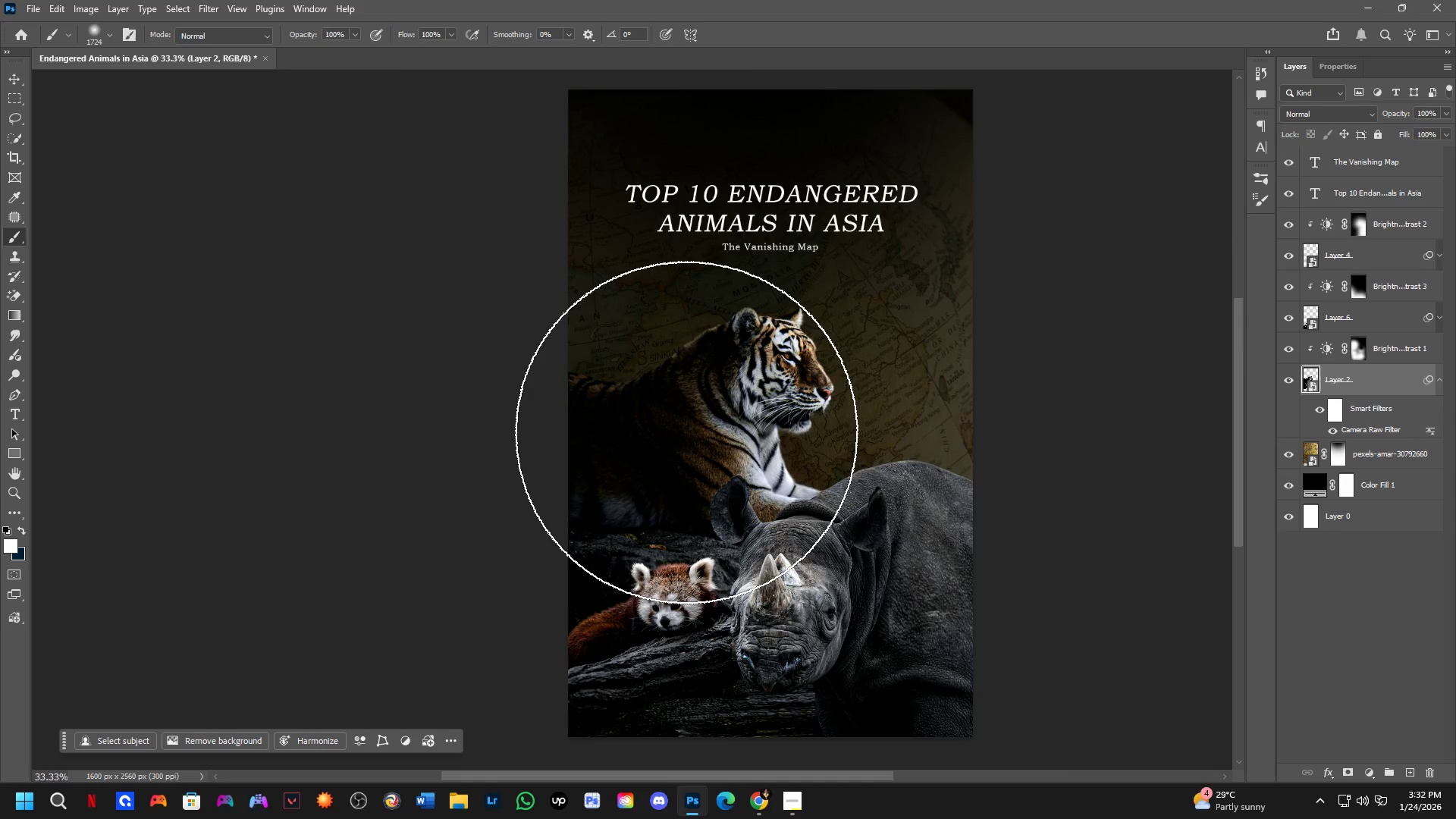 
scroll: coordinate [686, 432], scroll_direction: up, amount: 1.0
 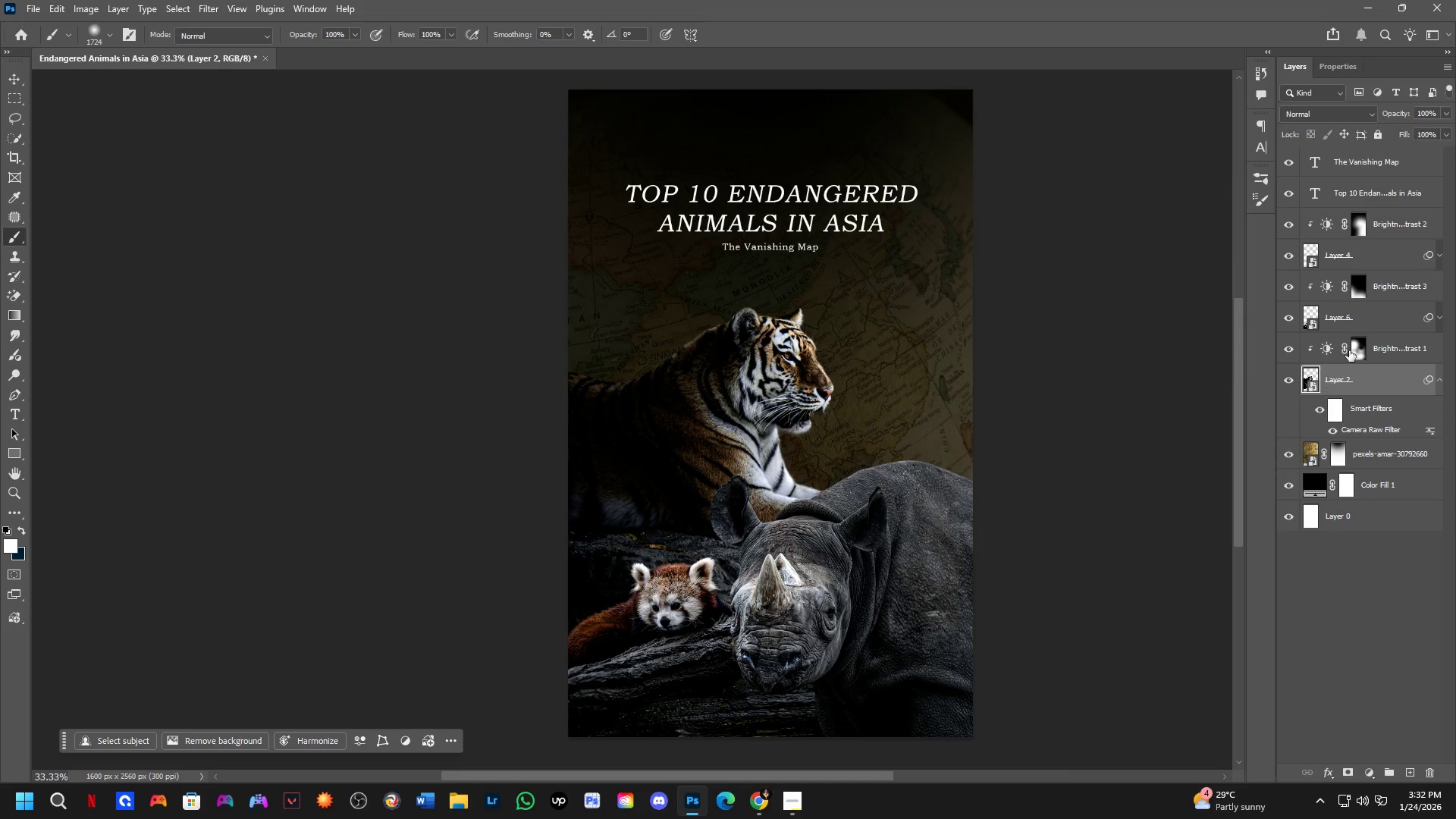 
left_click([1356, 346])
 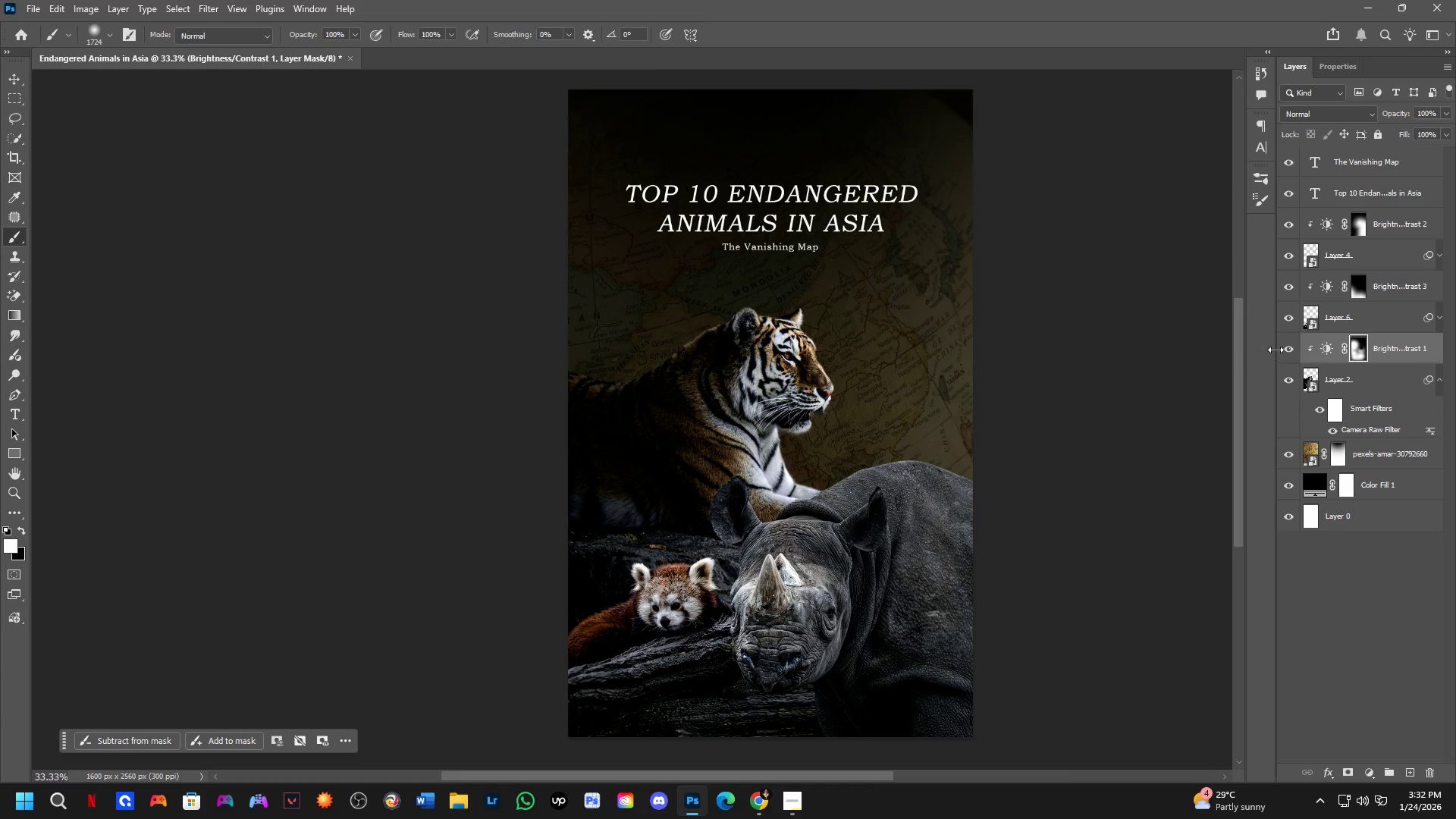 
left_click([1284, 350])
 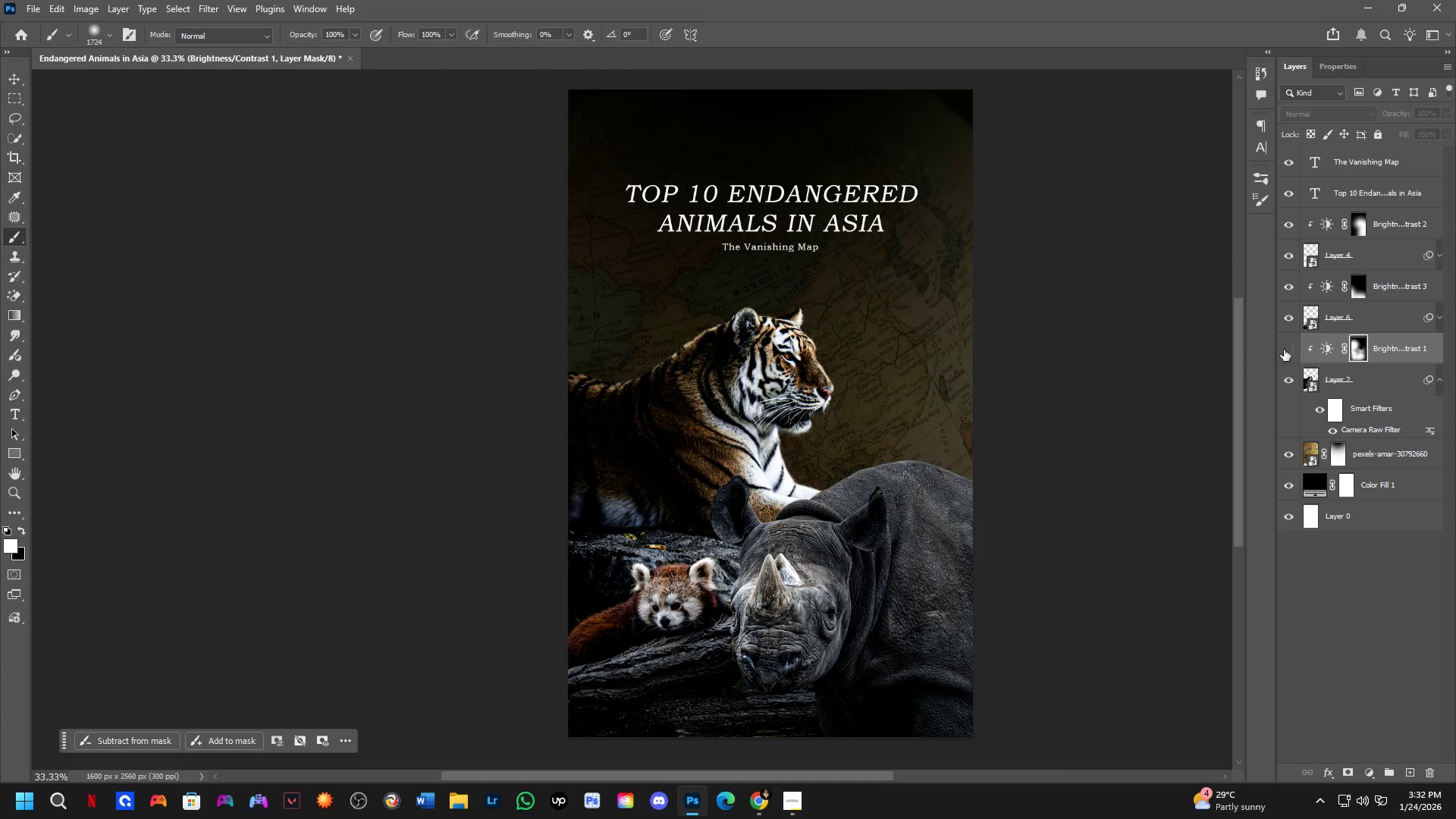 
left_click([1284, 350])
 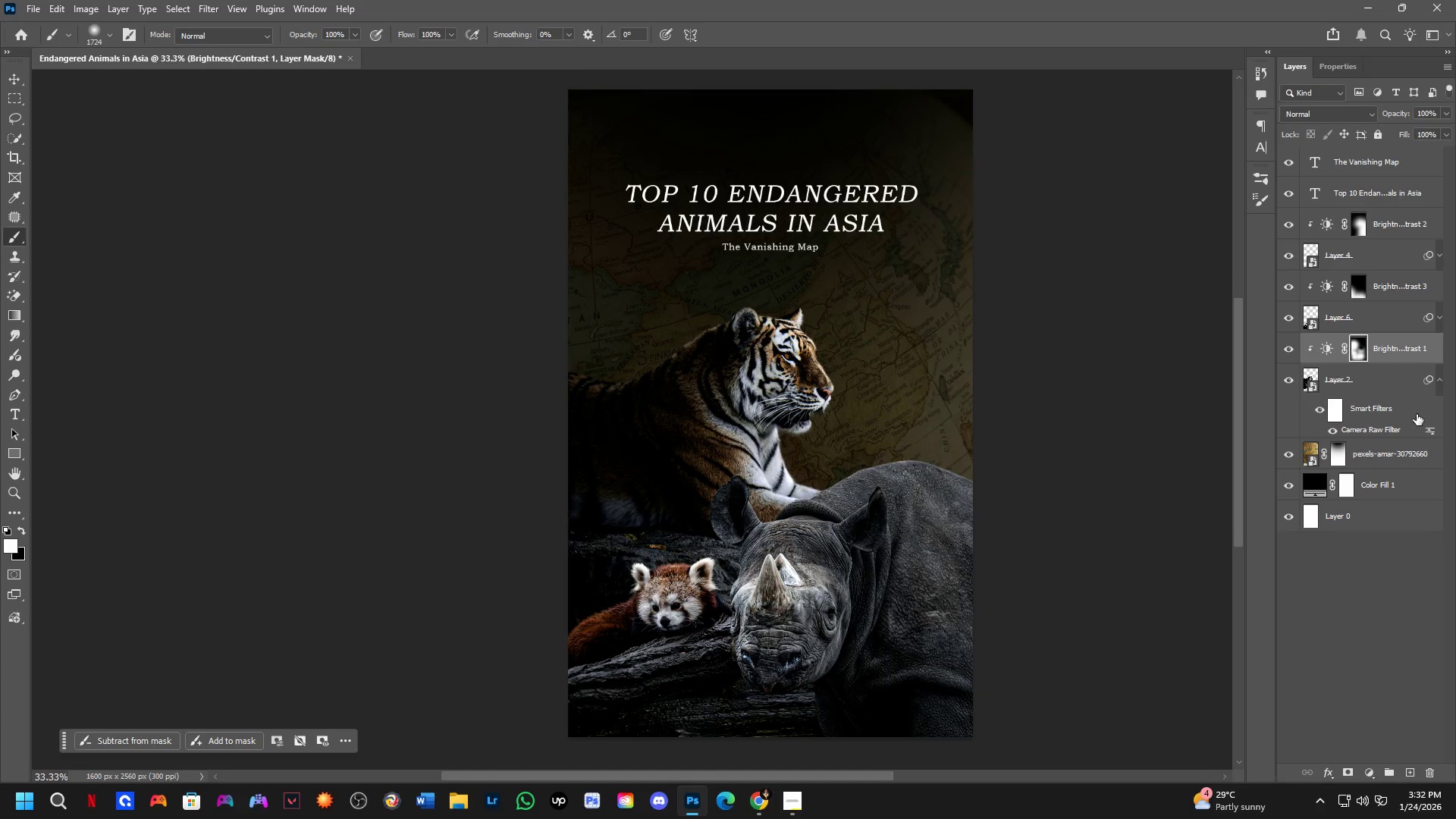 
left_click([1393, 238])
 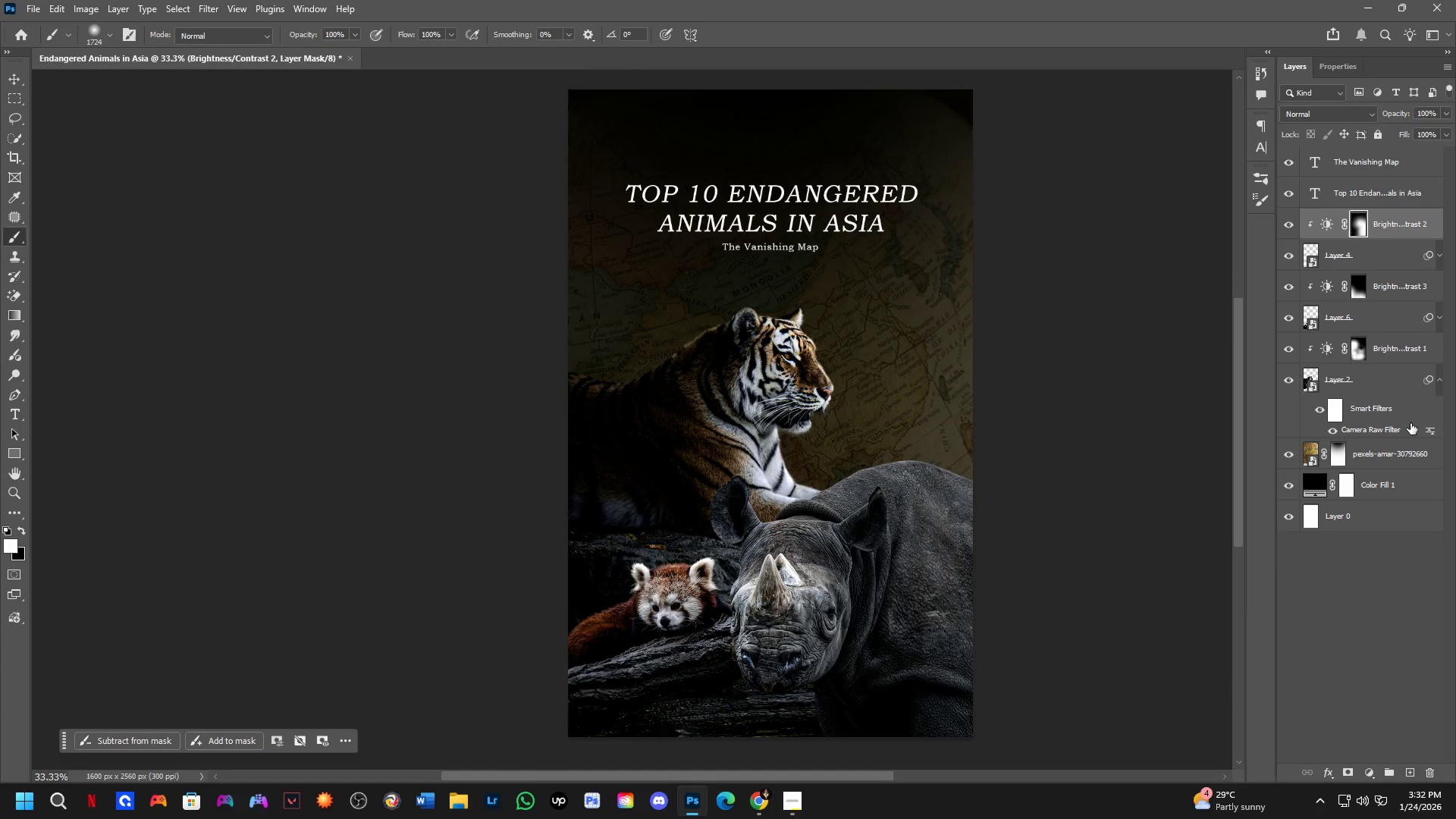 
hold_key(key=ControlLeft, duration=0.59)
hold_key(key=ShiftLeft, duration=0.53)
left_click([1410, 420])
 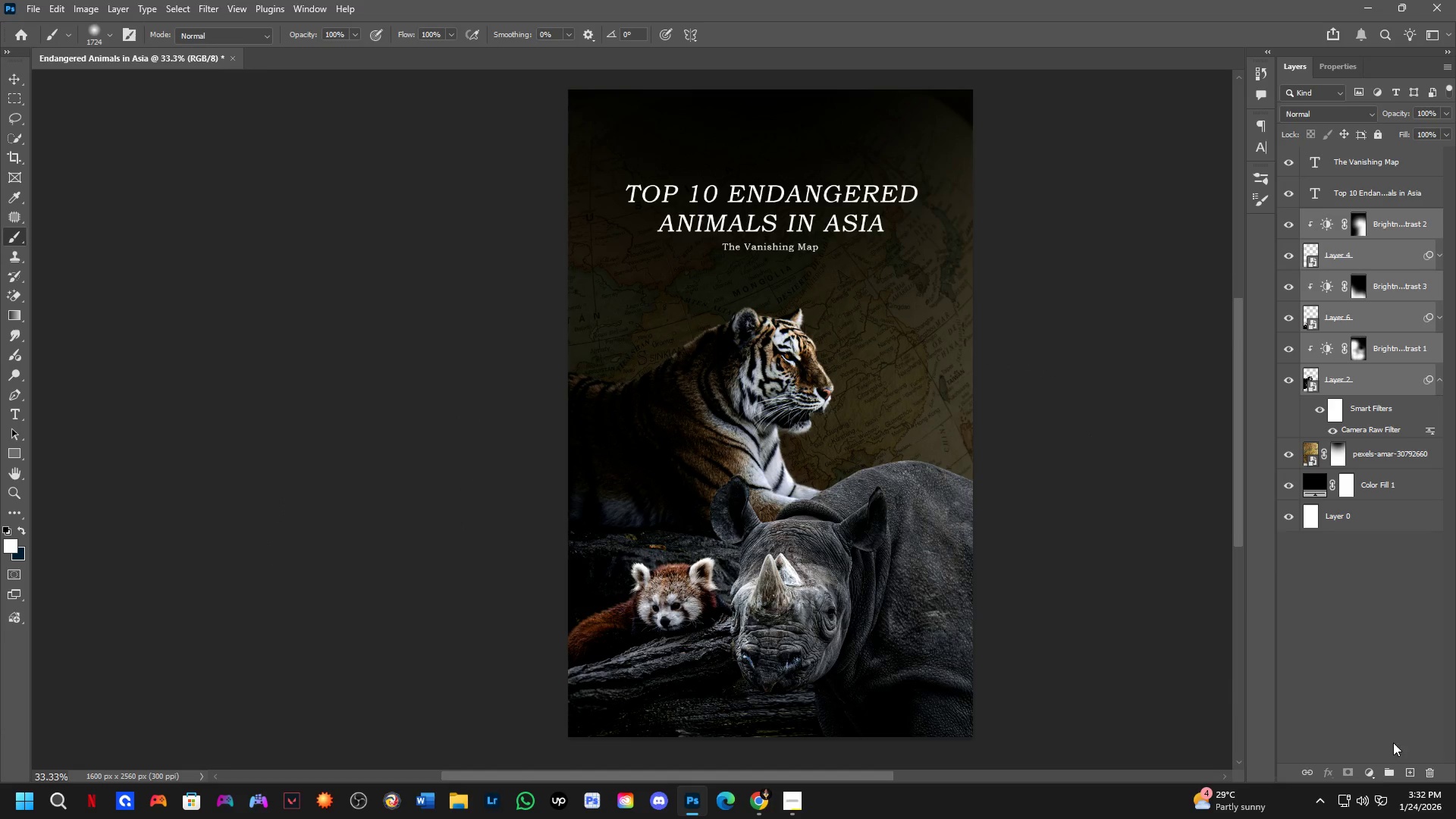 
left_click([1387, 770])
 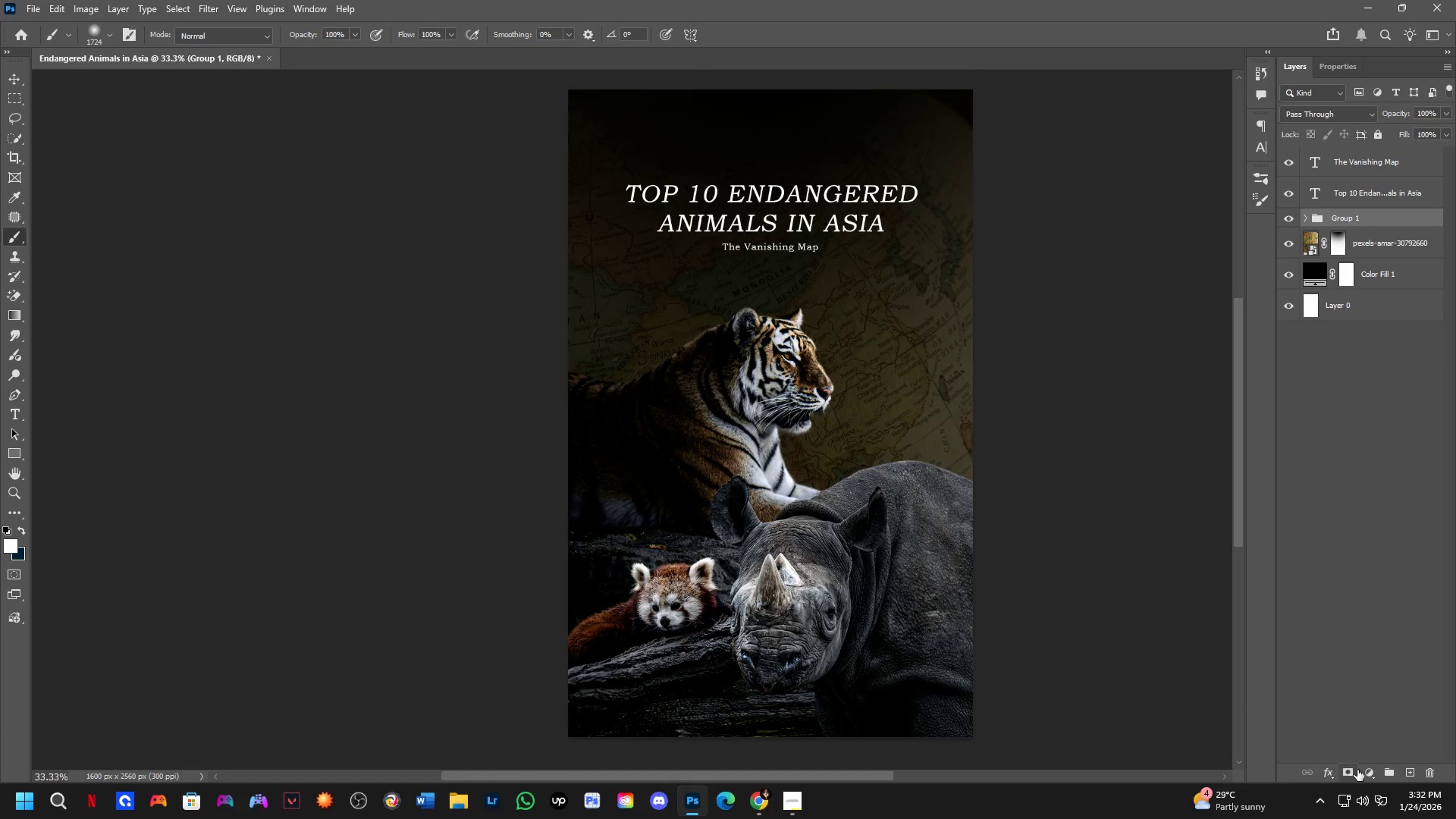 
left_click([1368, 770])
 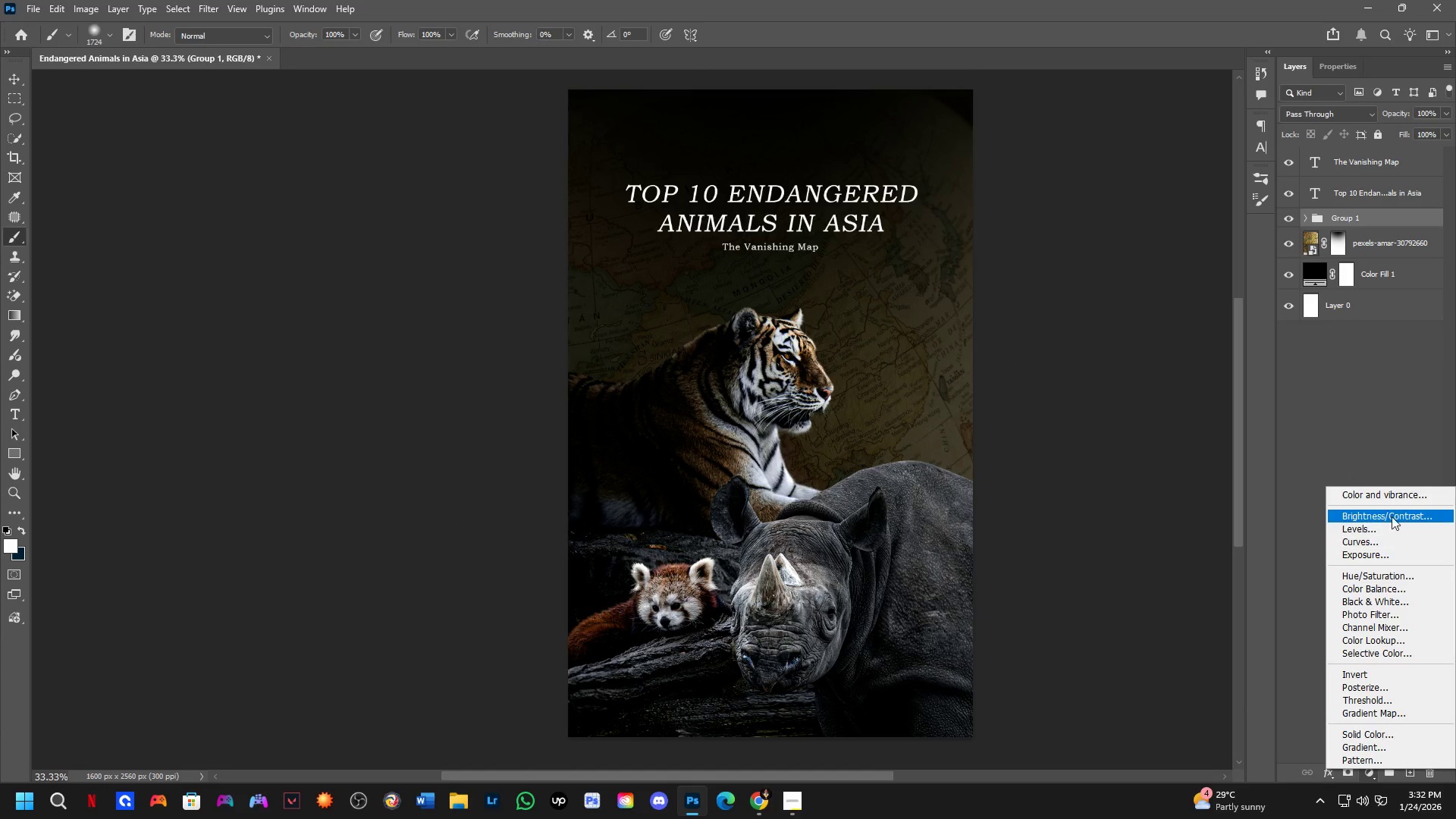 
left_click([1392, 513])
 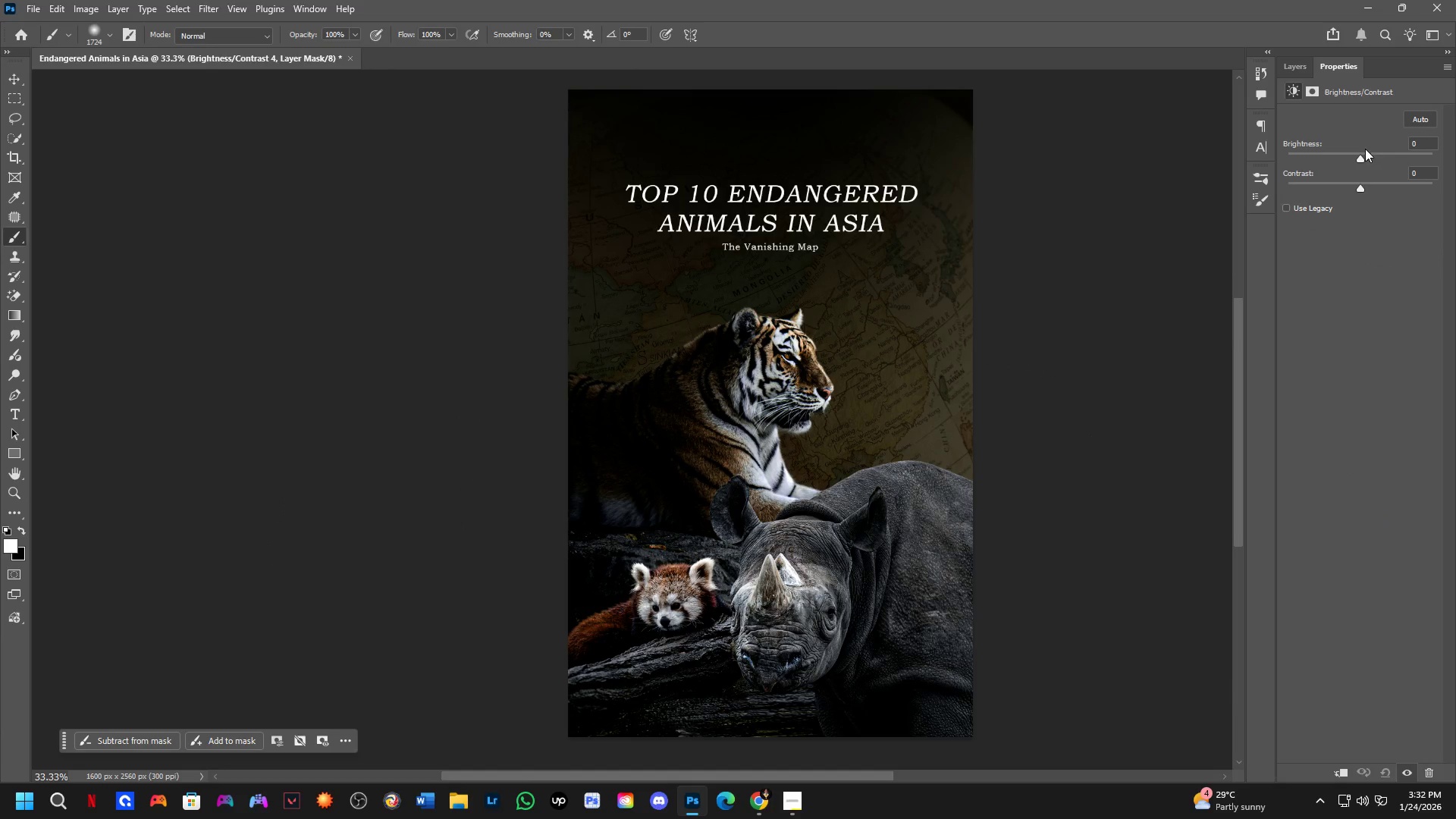 
left_click_drag(start_coordinate=[1360, 155], to_coordinate=[1313, 171])
 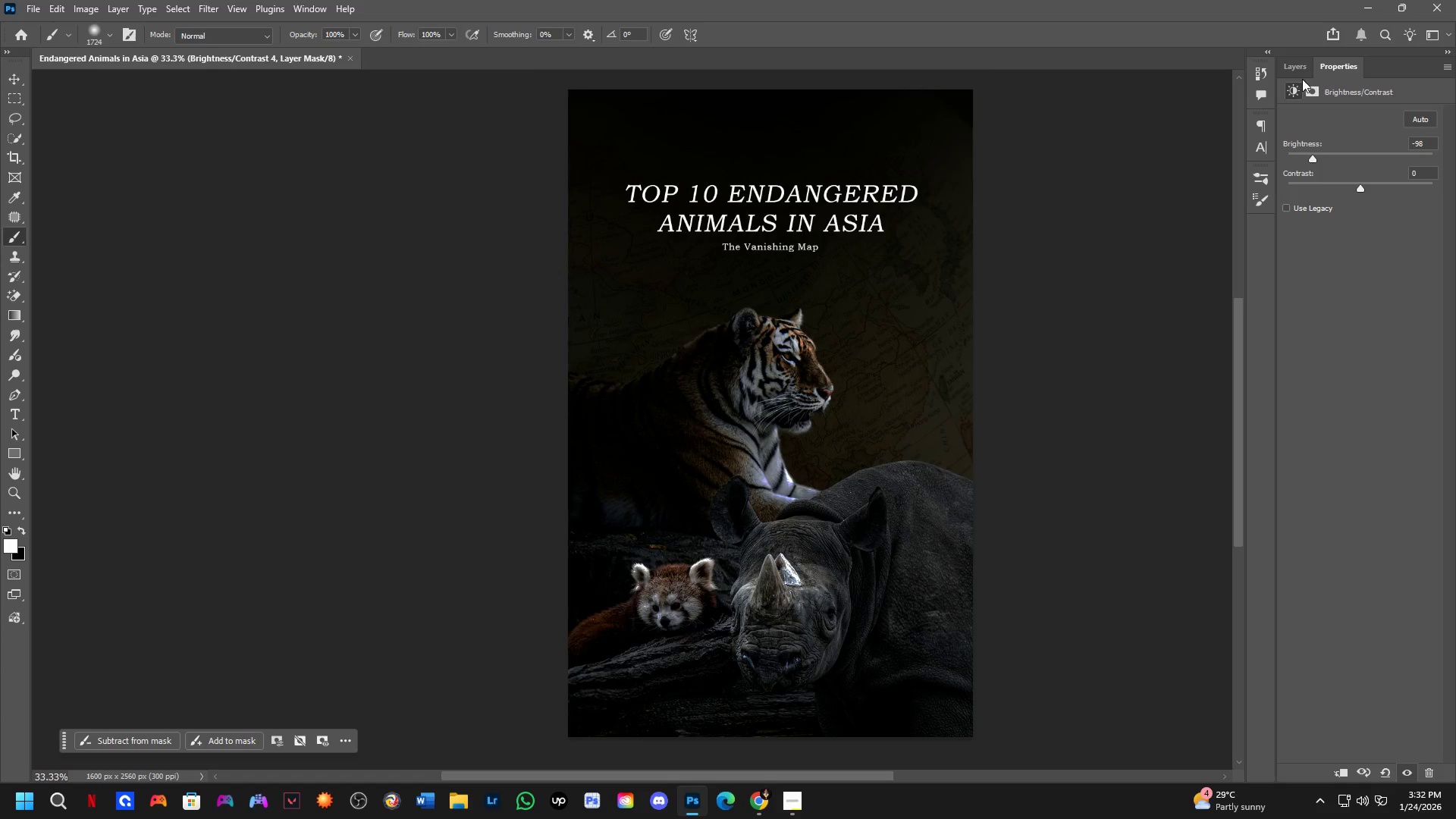 
left_click([1299, 70])
 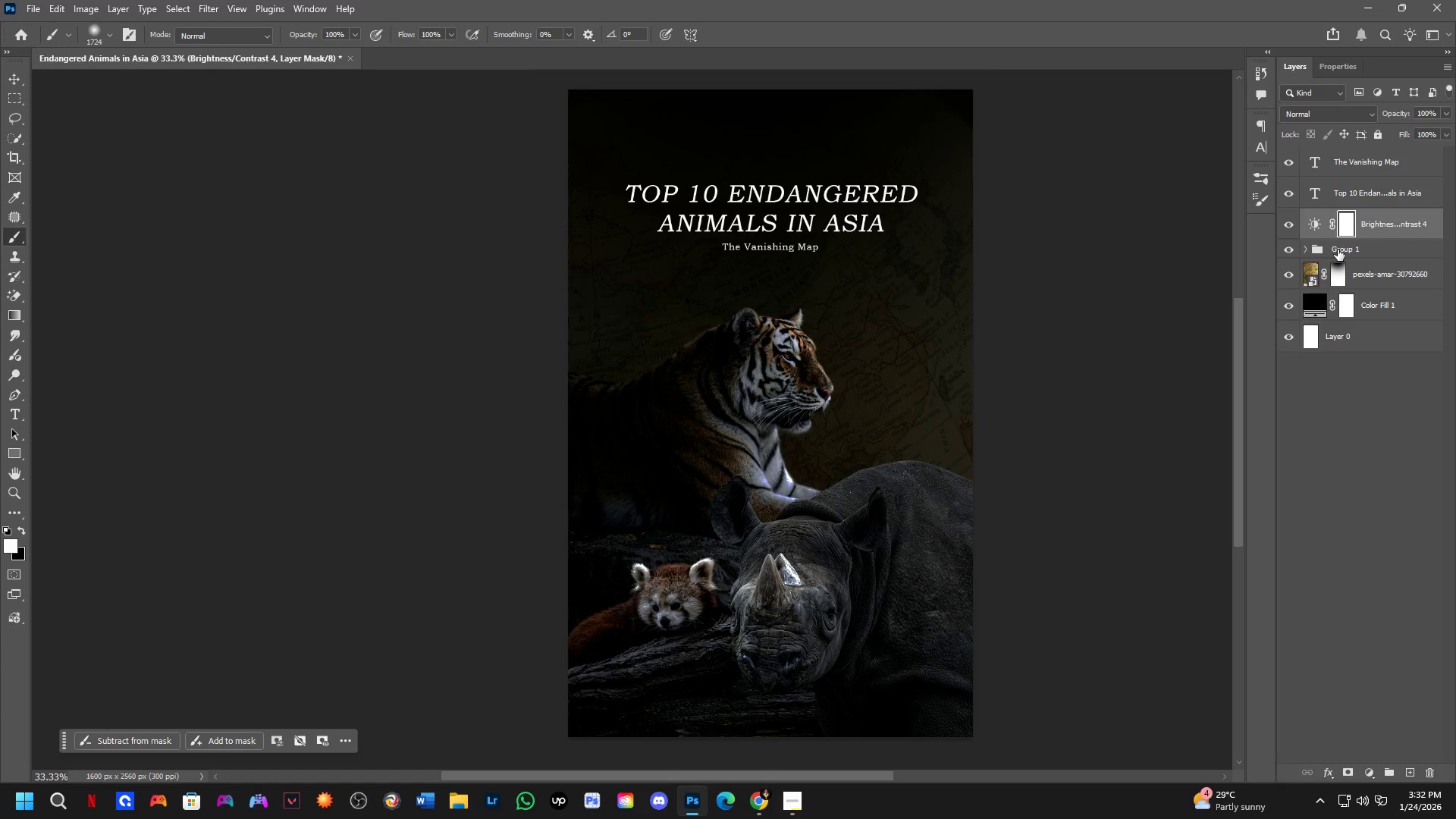 
hold_key(key=AltLeft, duration=1.51)
left_click([1401, 240])
 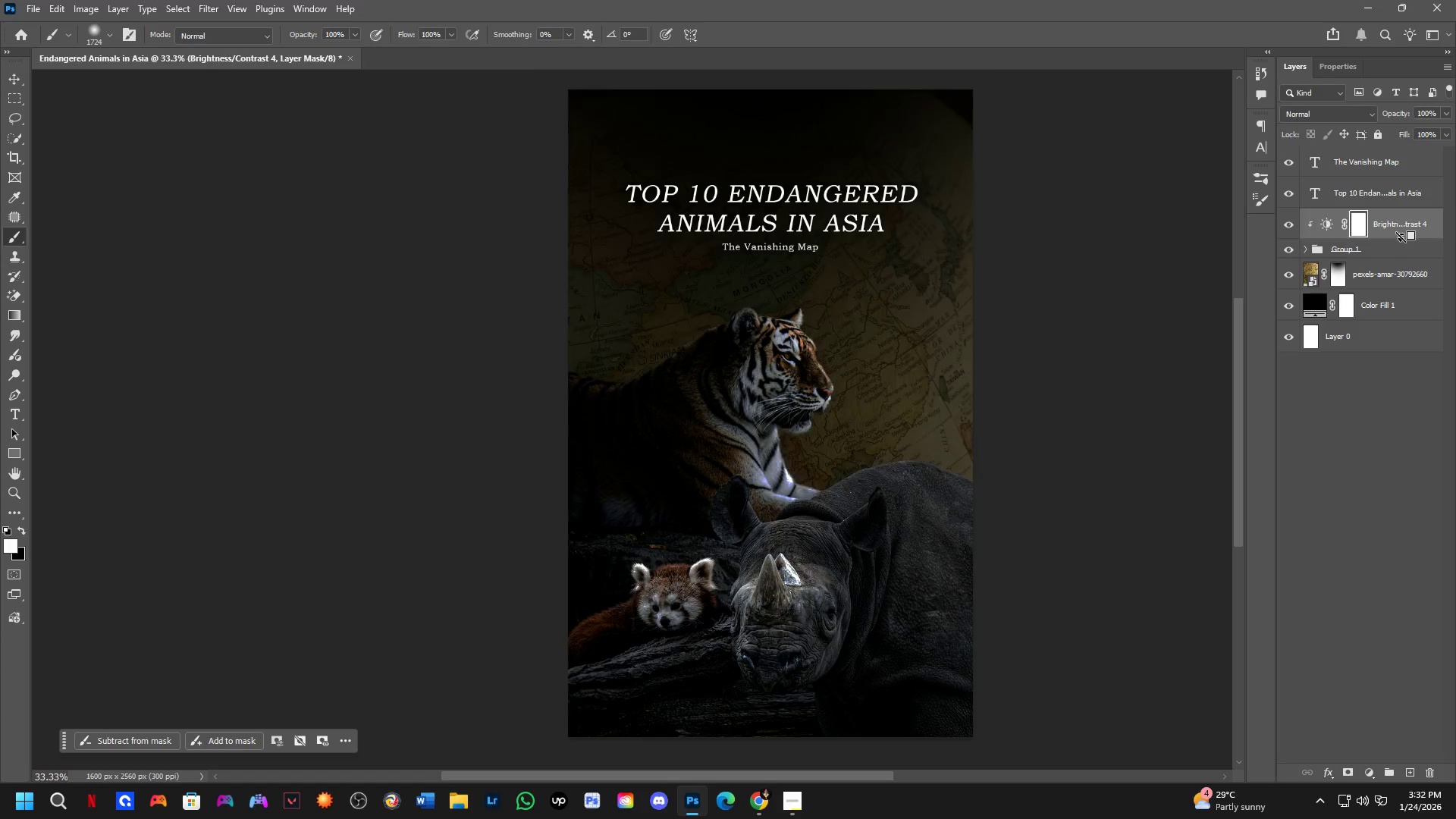 
key(Alt+AltLeft)
 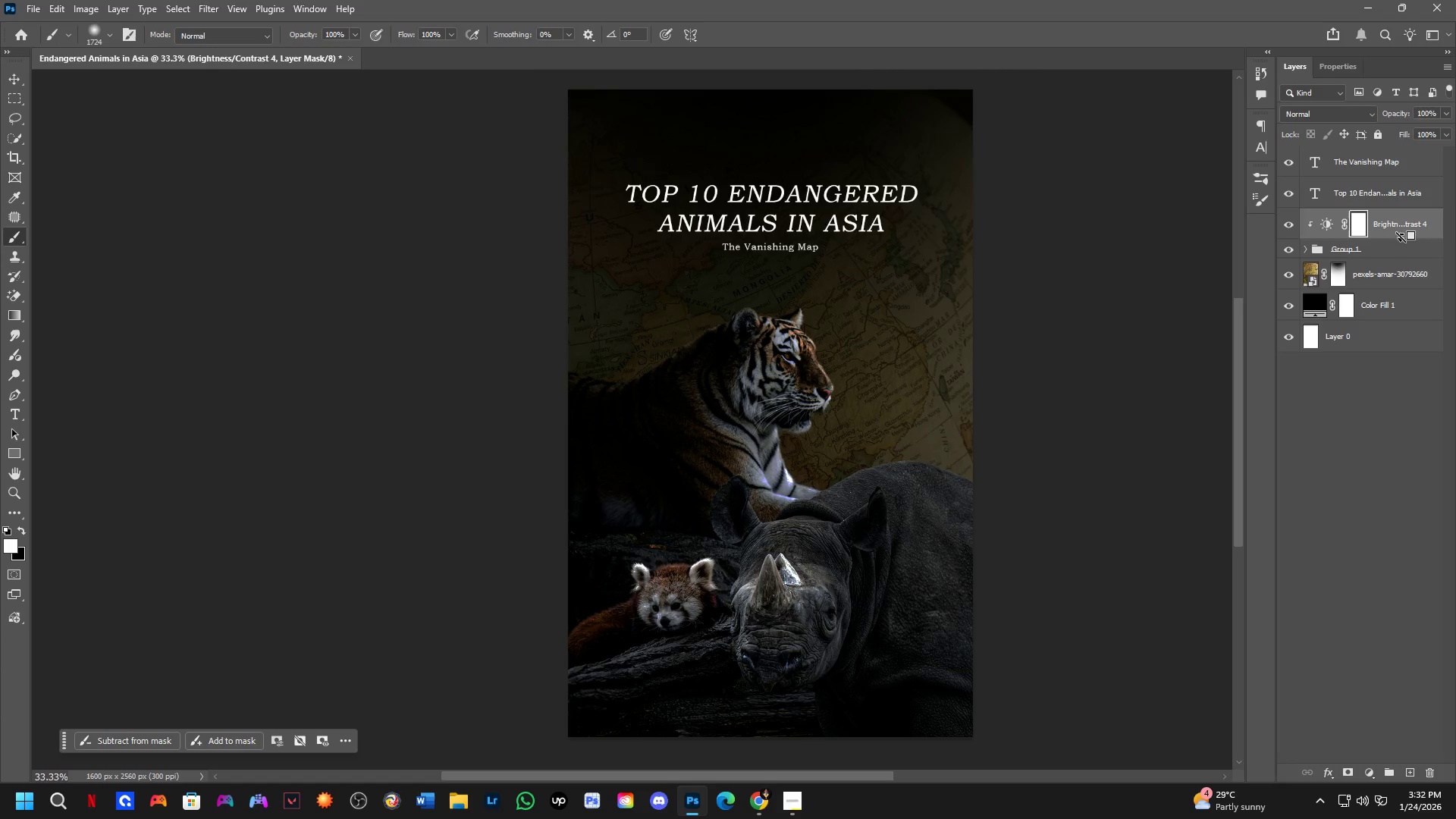 
key(Alt+AltLeft)
 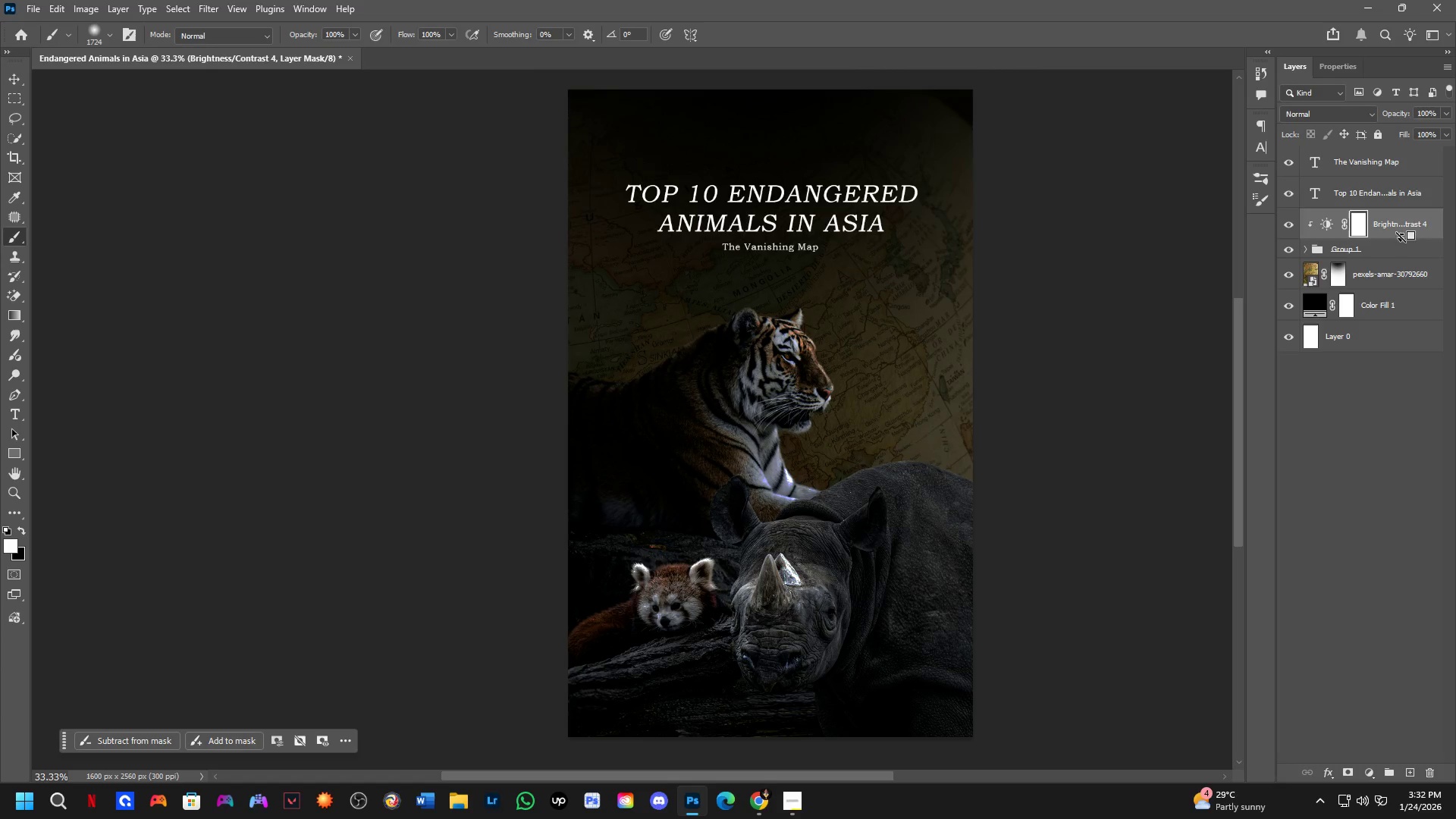 
key(Alt+AltLeft)
 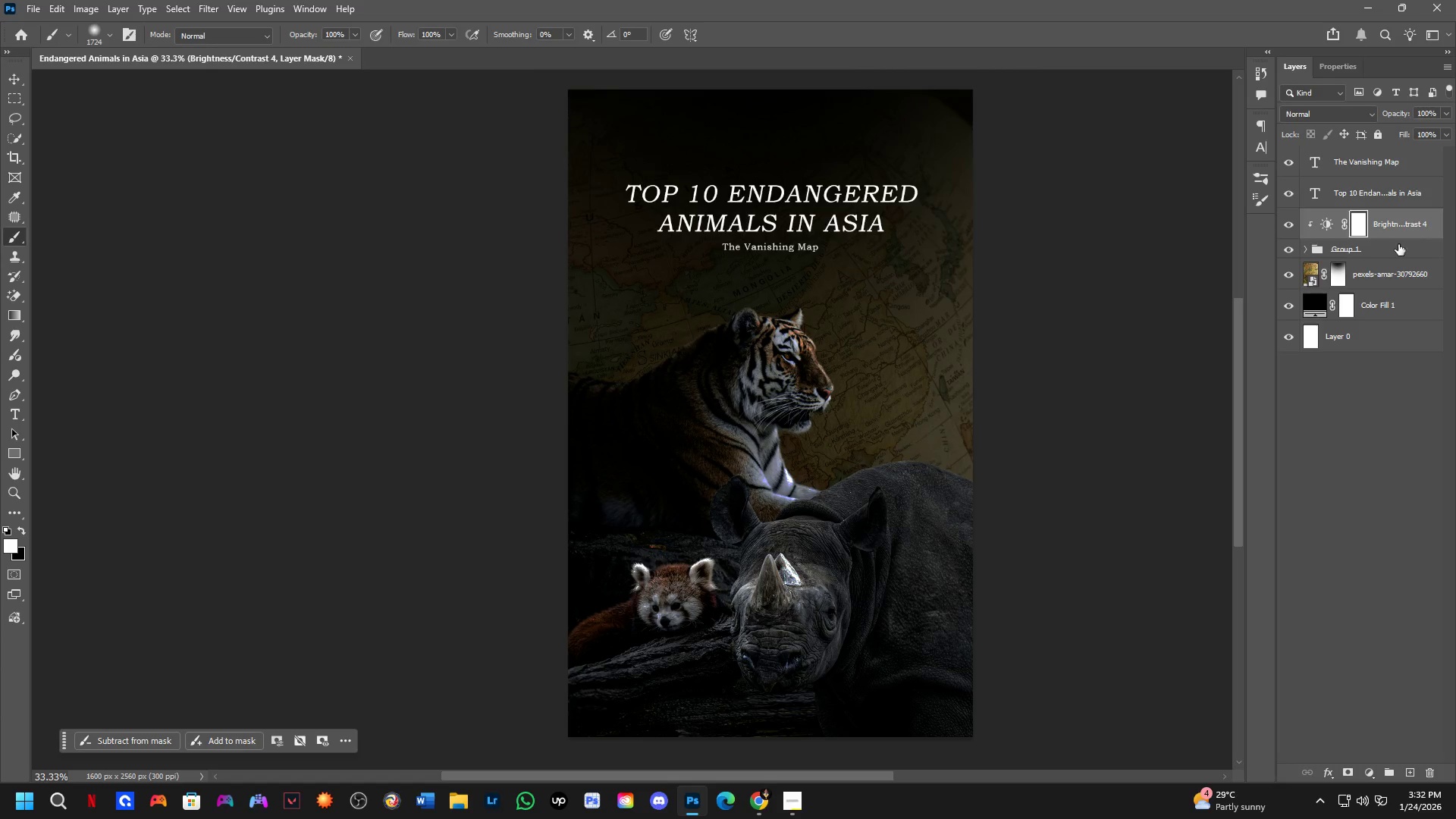 
key(Alt+AltLeft)
 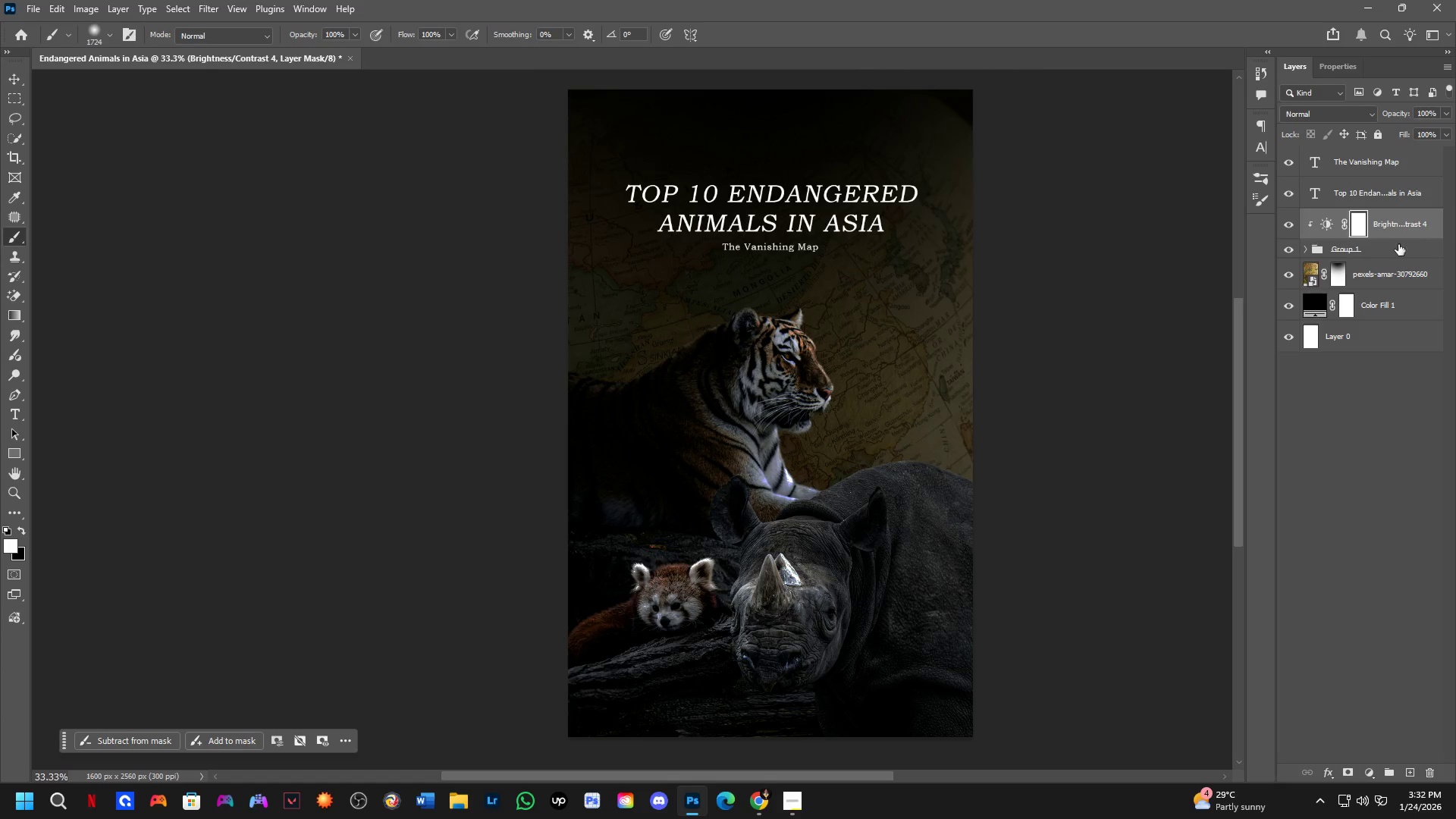 
key(Alt+AltLeft)
 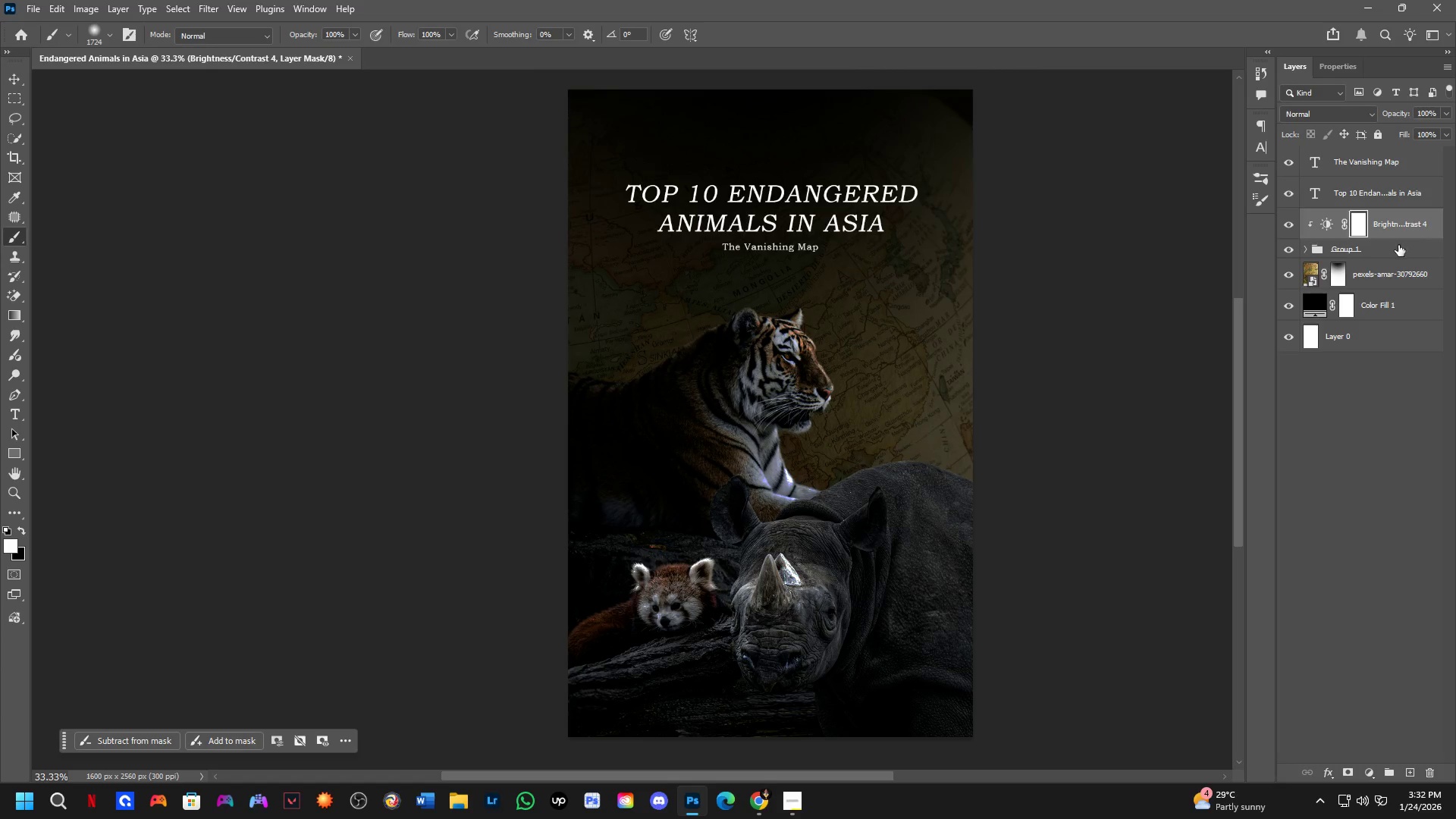 
key(Alt+AltLeft)
 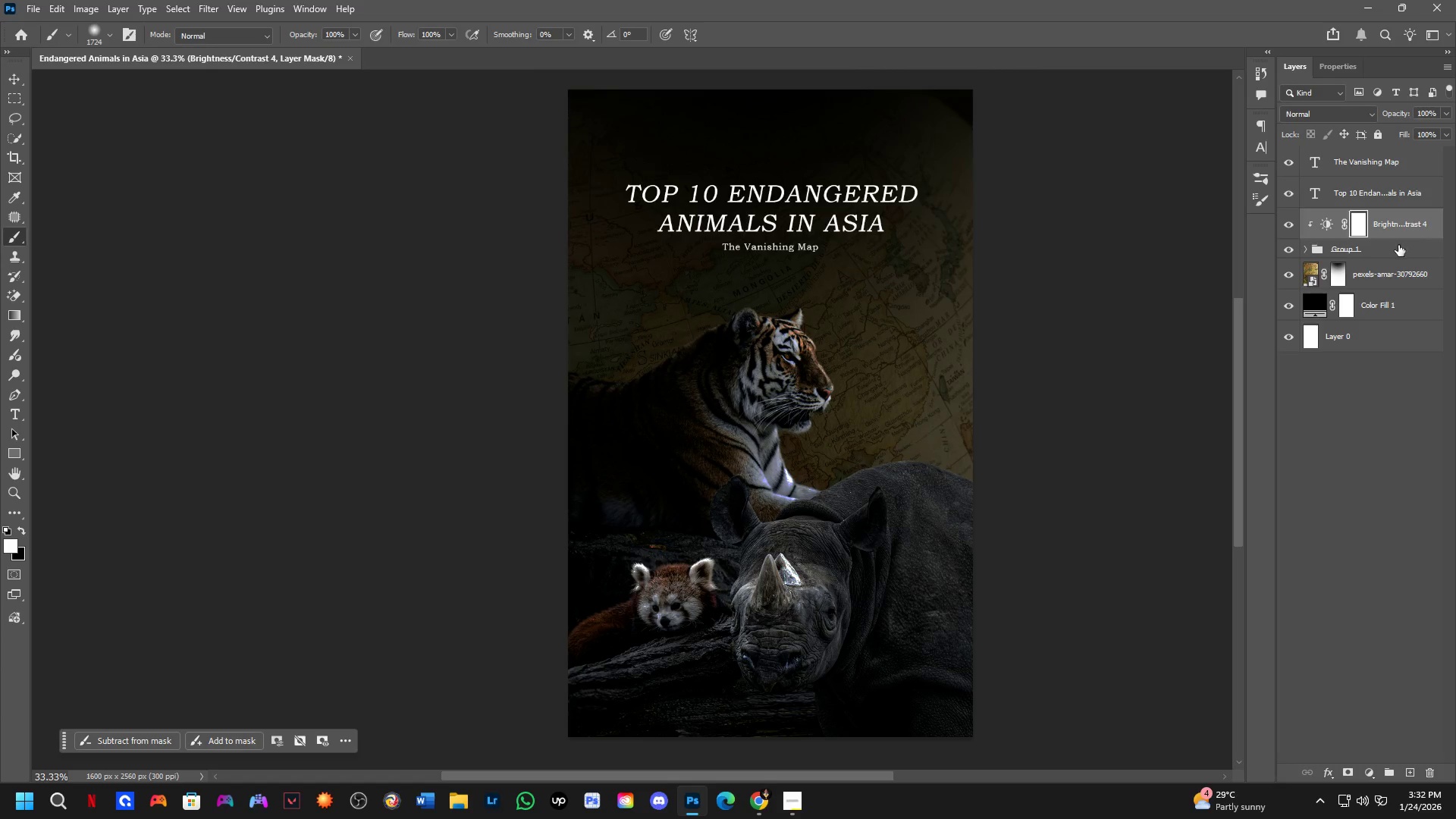 
key(Alt+AltLeft)
 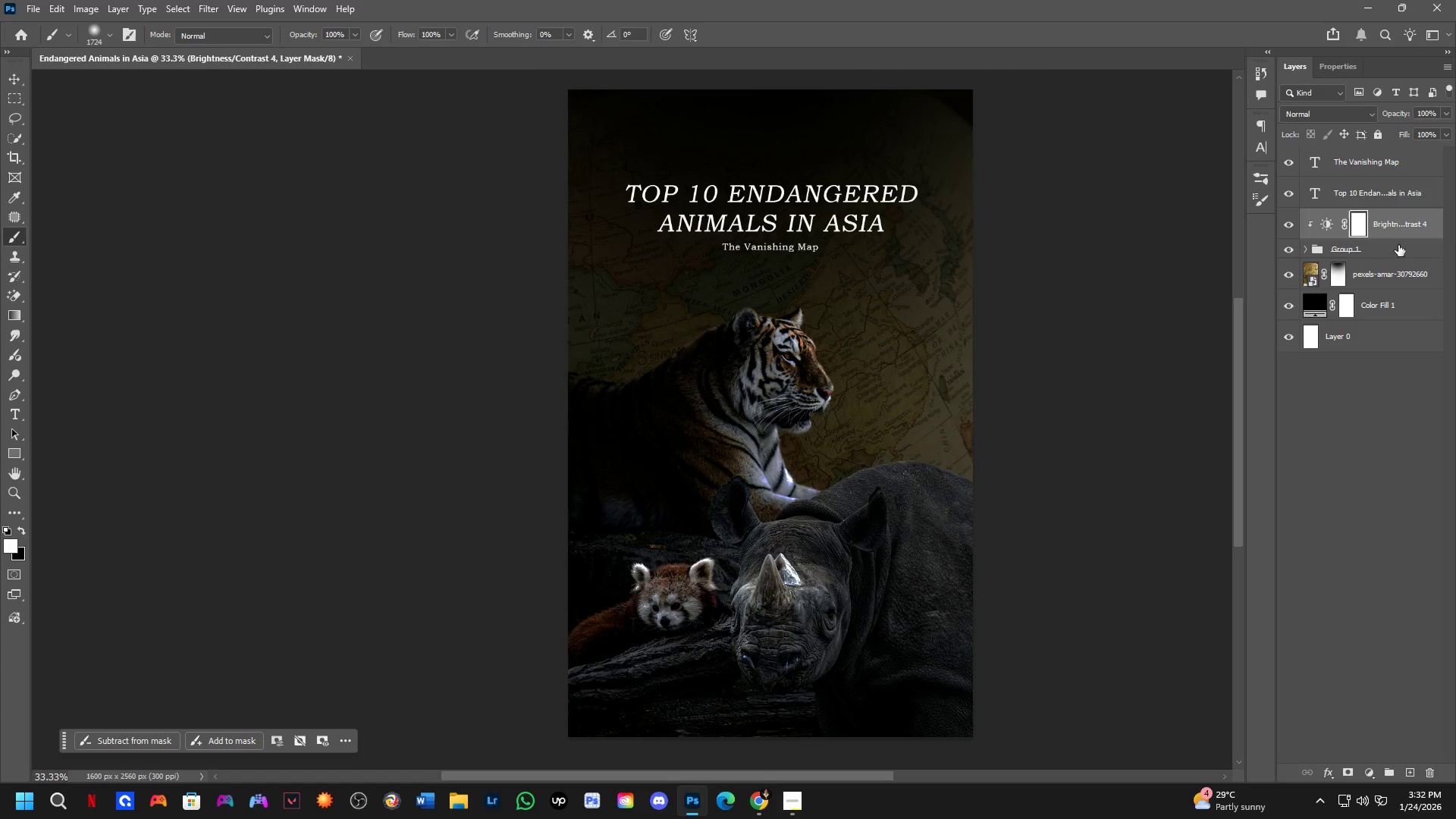 
key(Alt+AltLeft)
 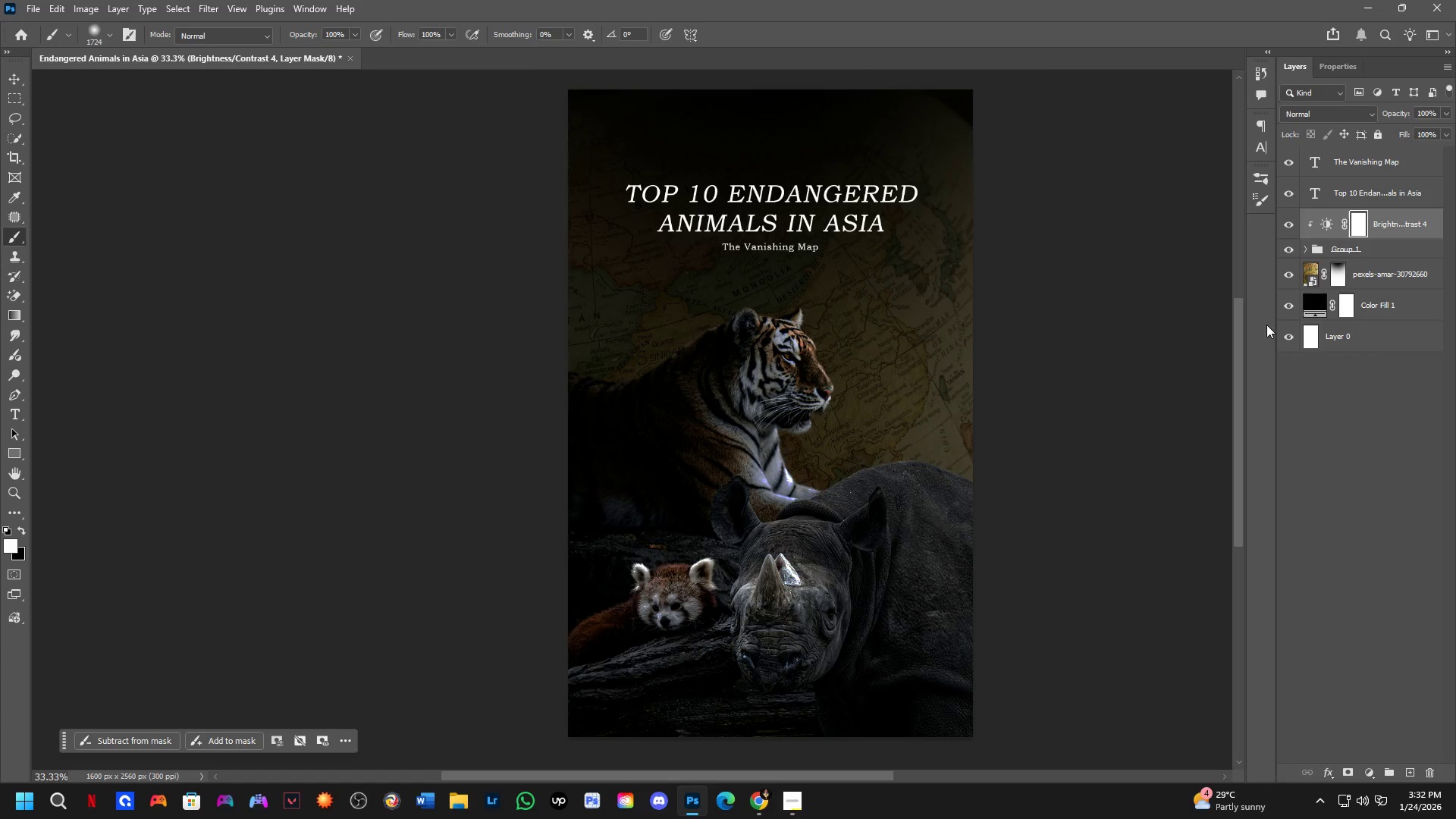 
key(Control+I)
 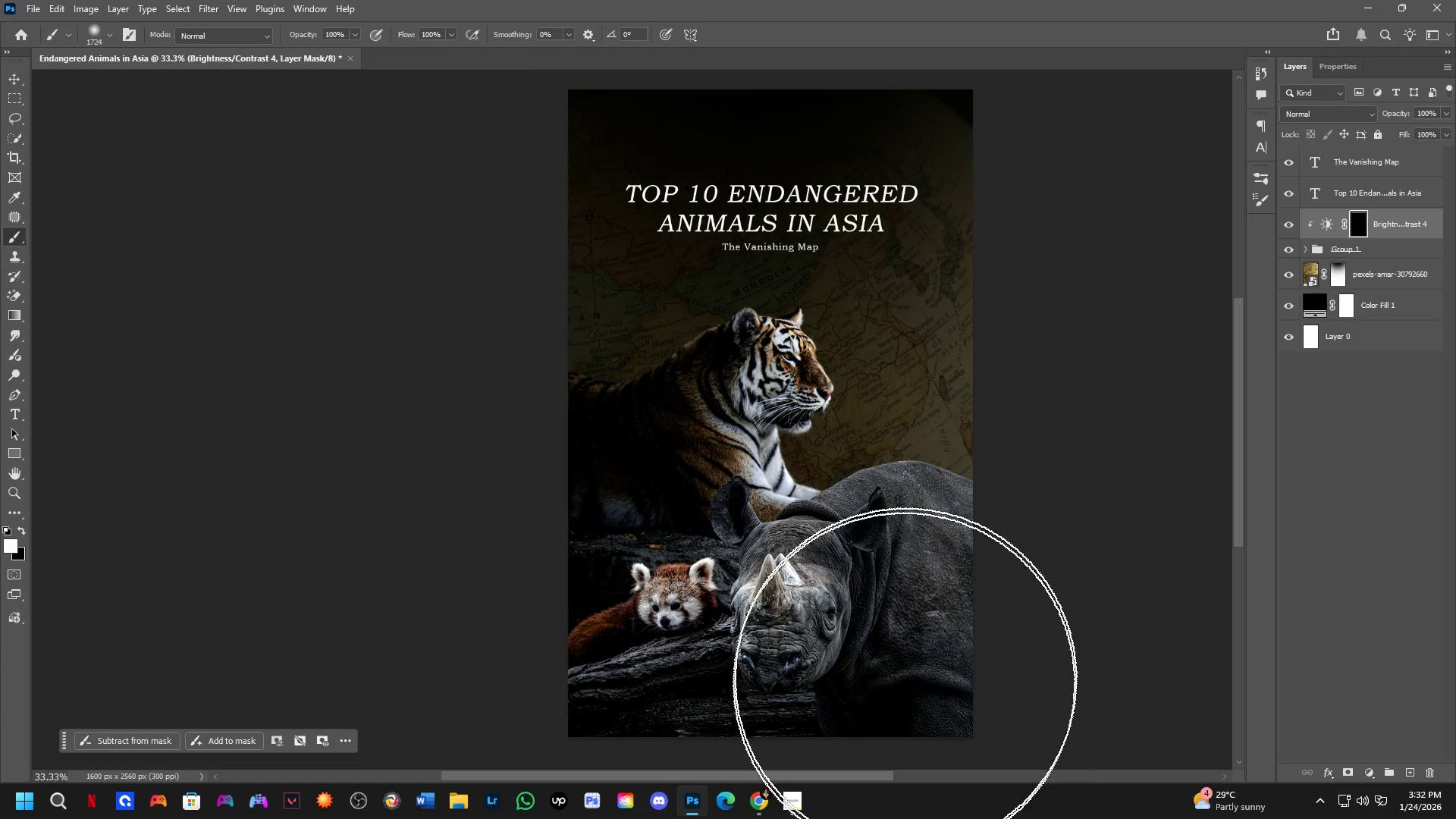 
left_click([1012, 634])
 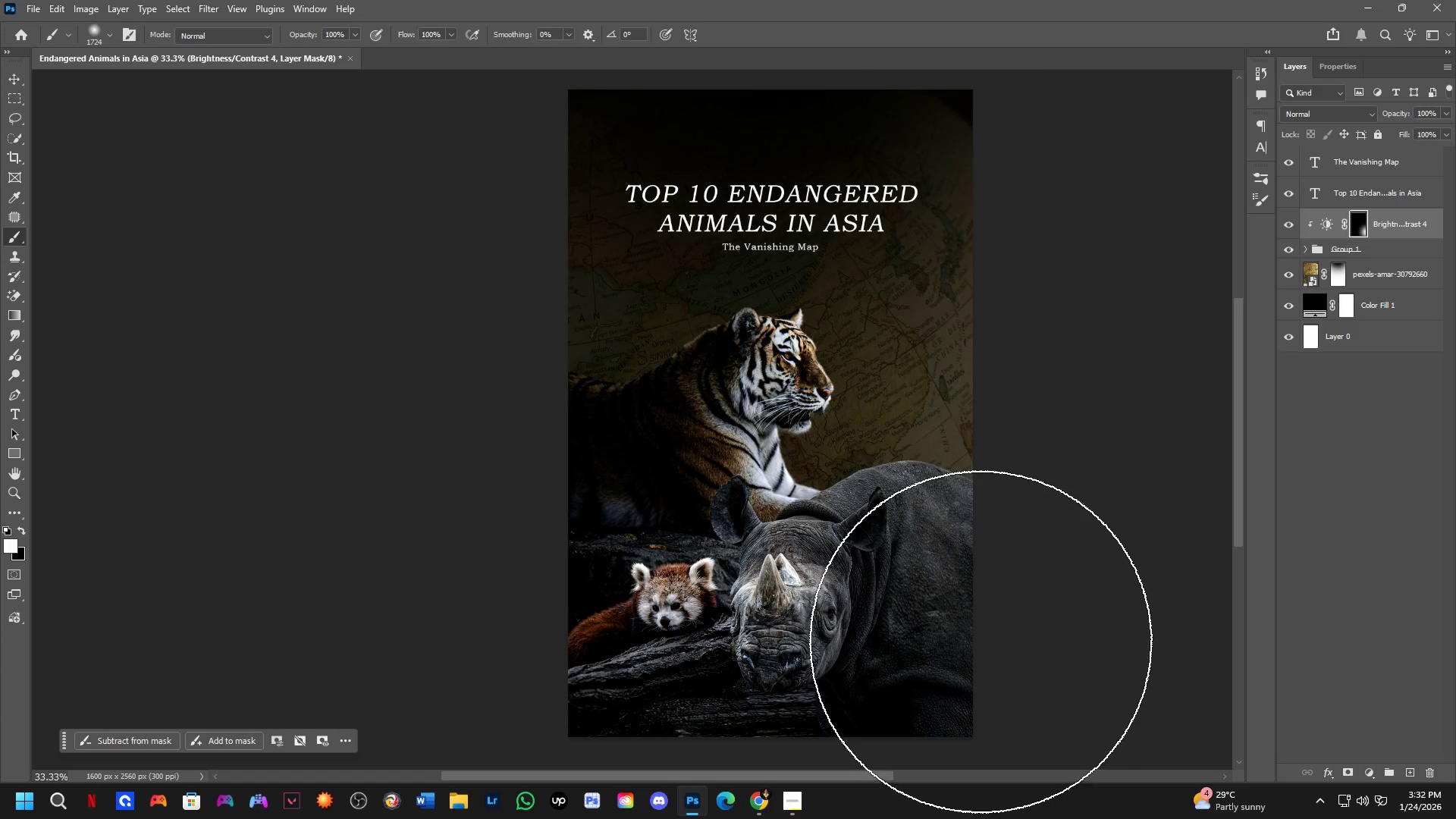 
hold_key(key=AltLeft, duration=0.39)
 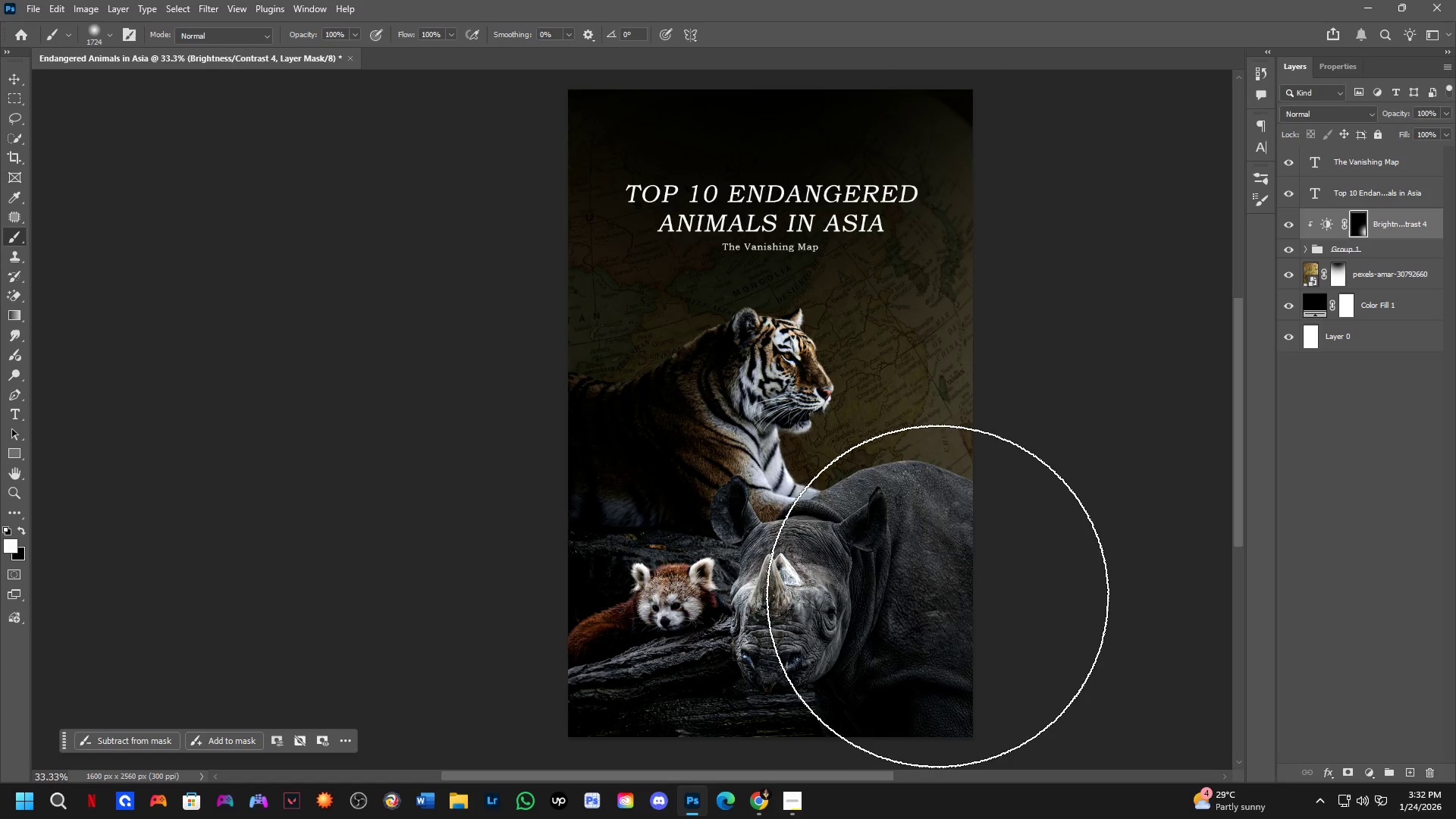 
key(Alt+AltLeft)
 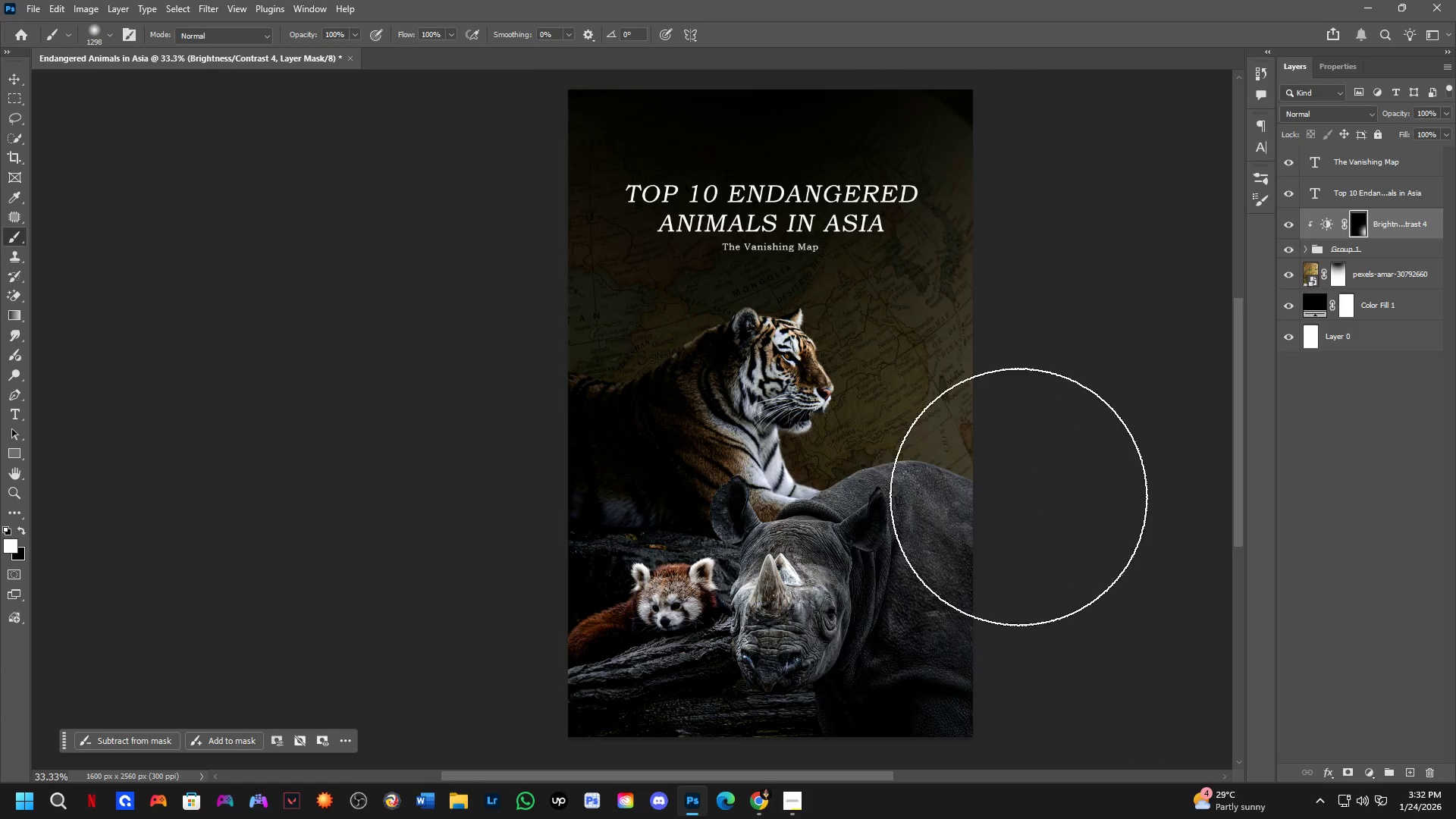 
left_click_drag(start_coordinate=[1021, 493], to_coordinate=[937, 740])
 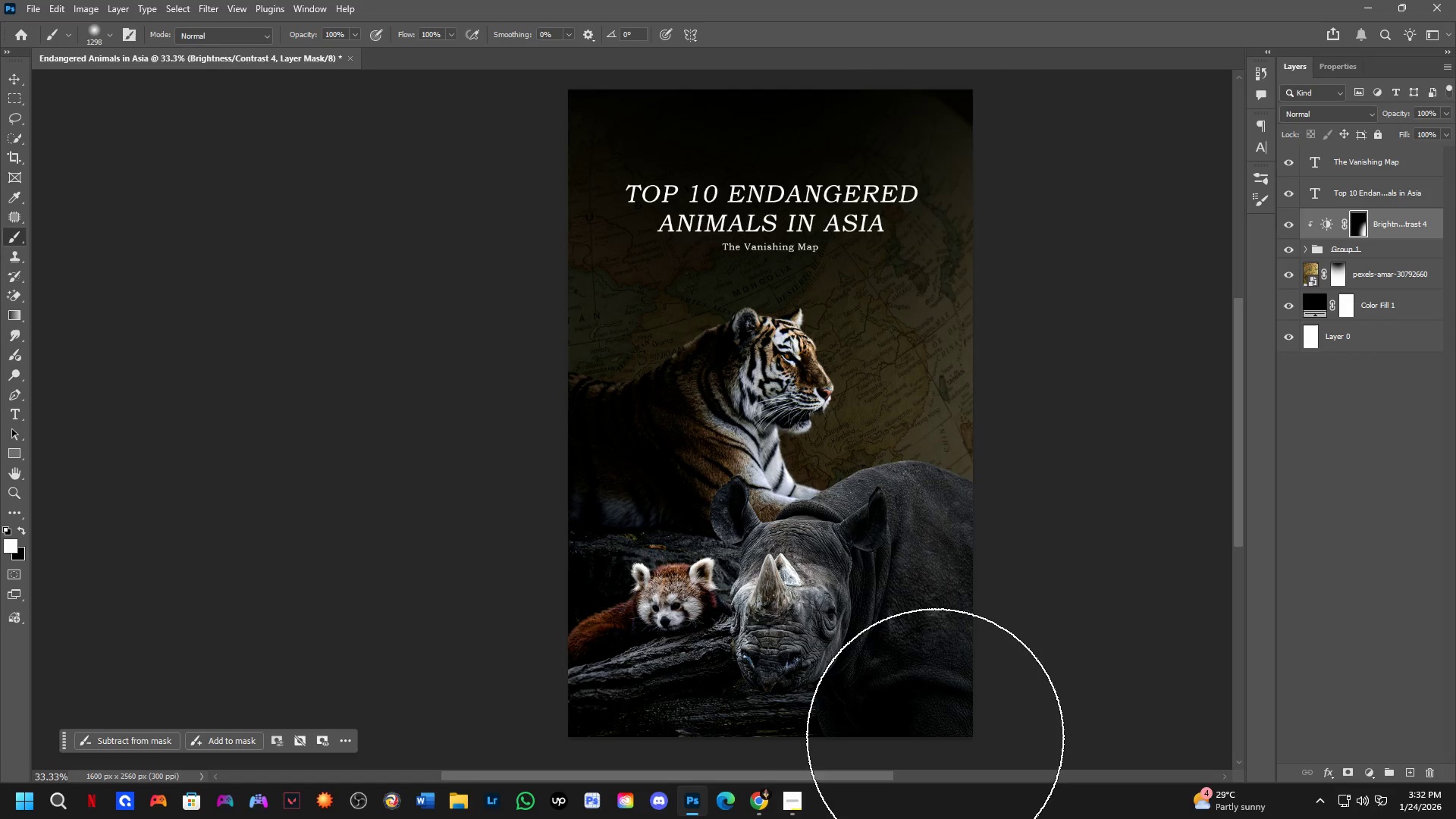 
left_click_drag(start_coordinate=[931, 742], to_coordinate=[905, 779])
 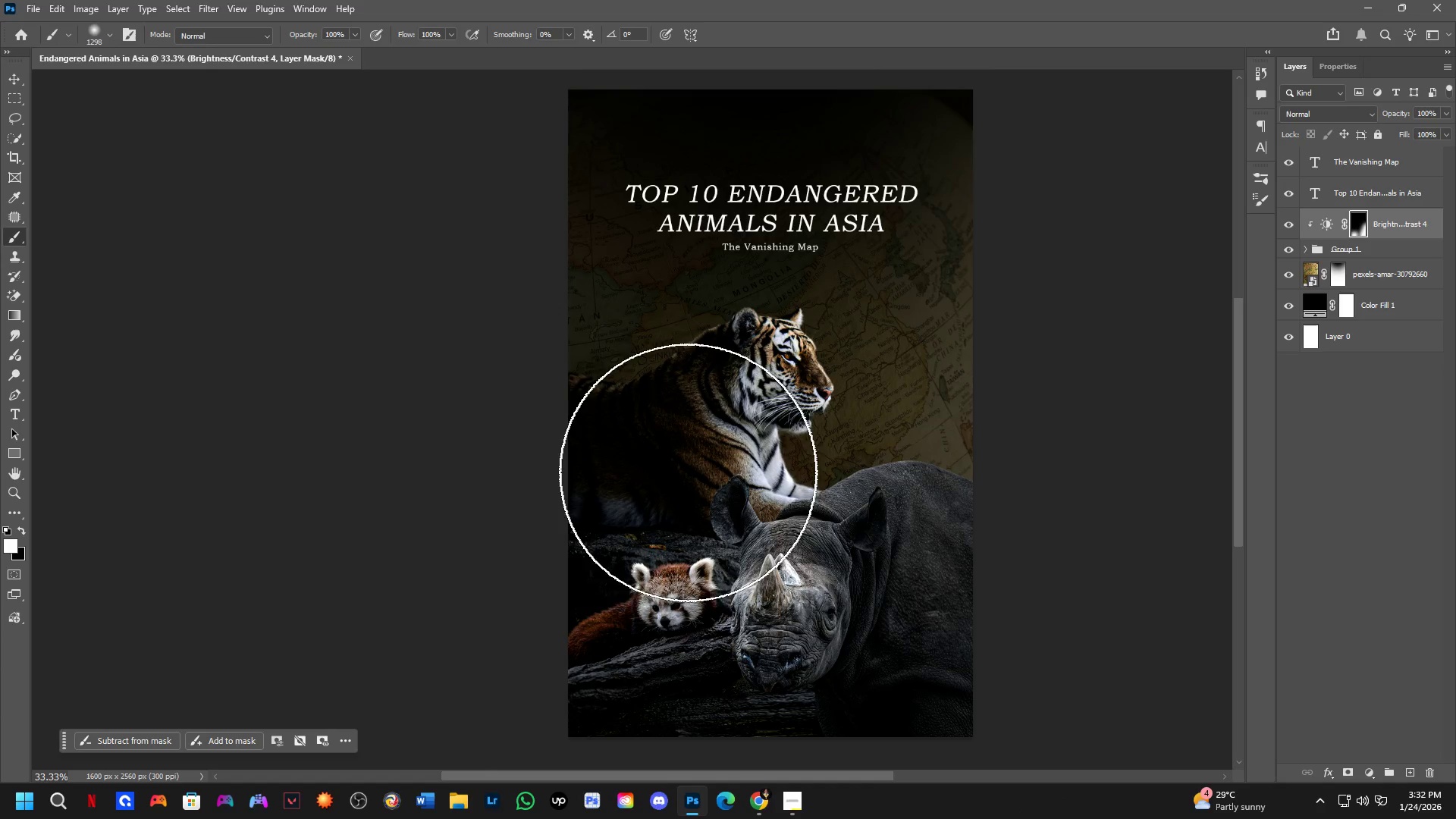 
left_click([733, 498])
 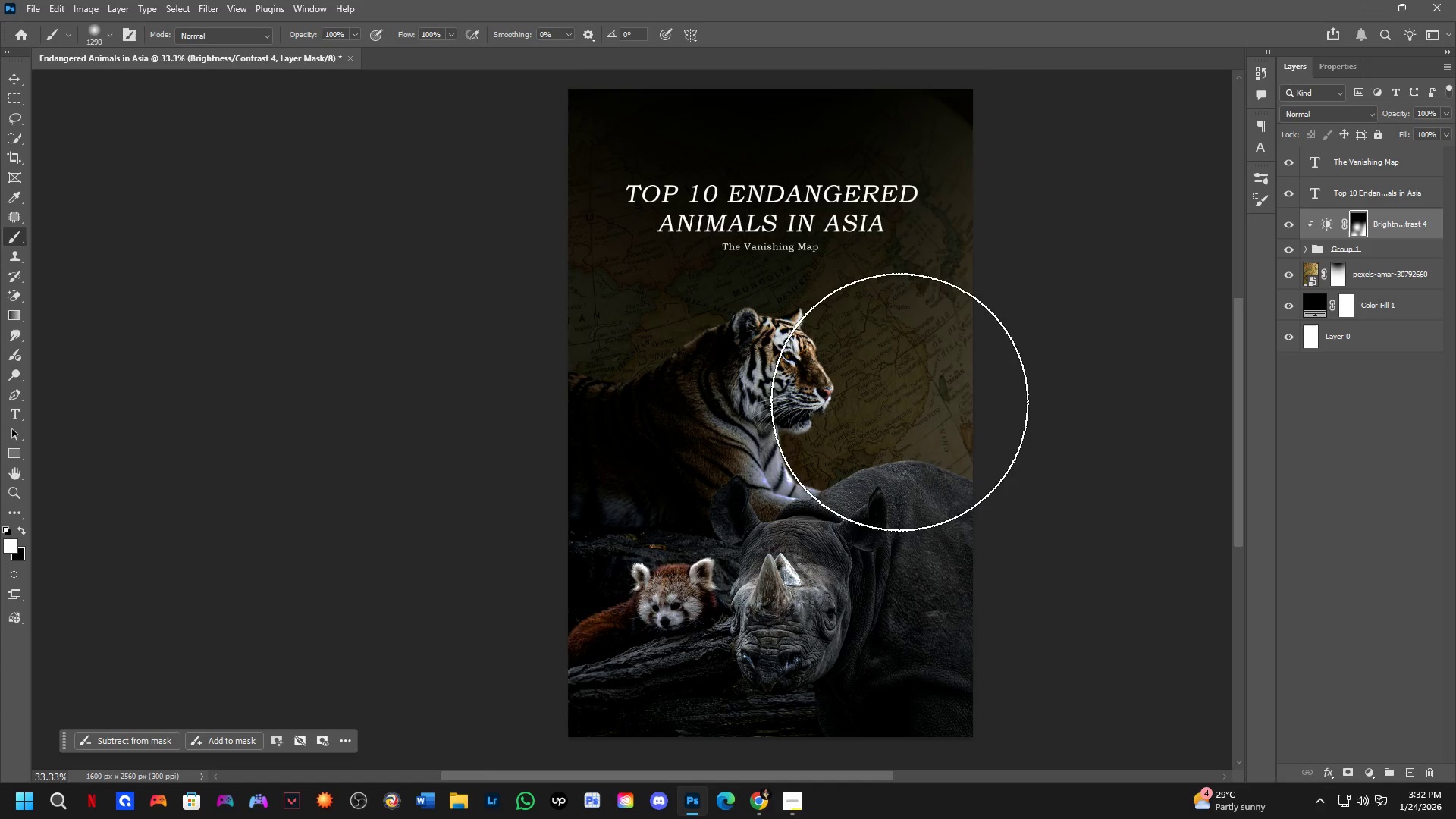 
key(Alt+AltLeft)
 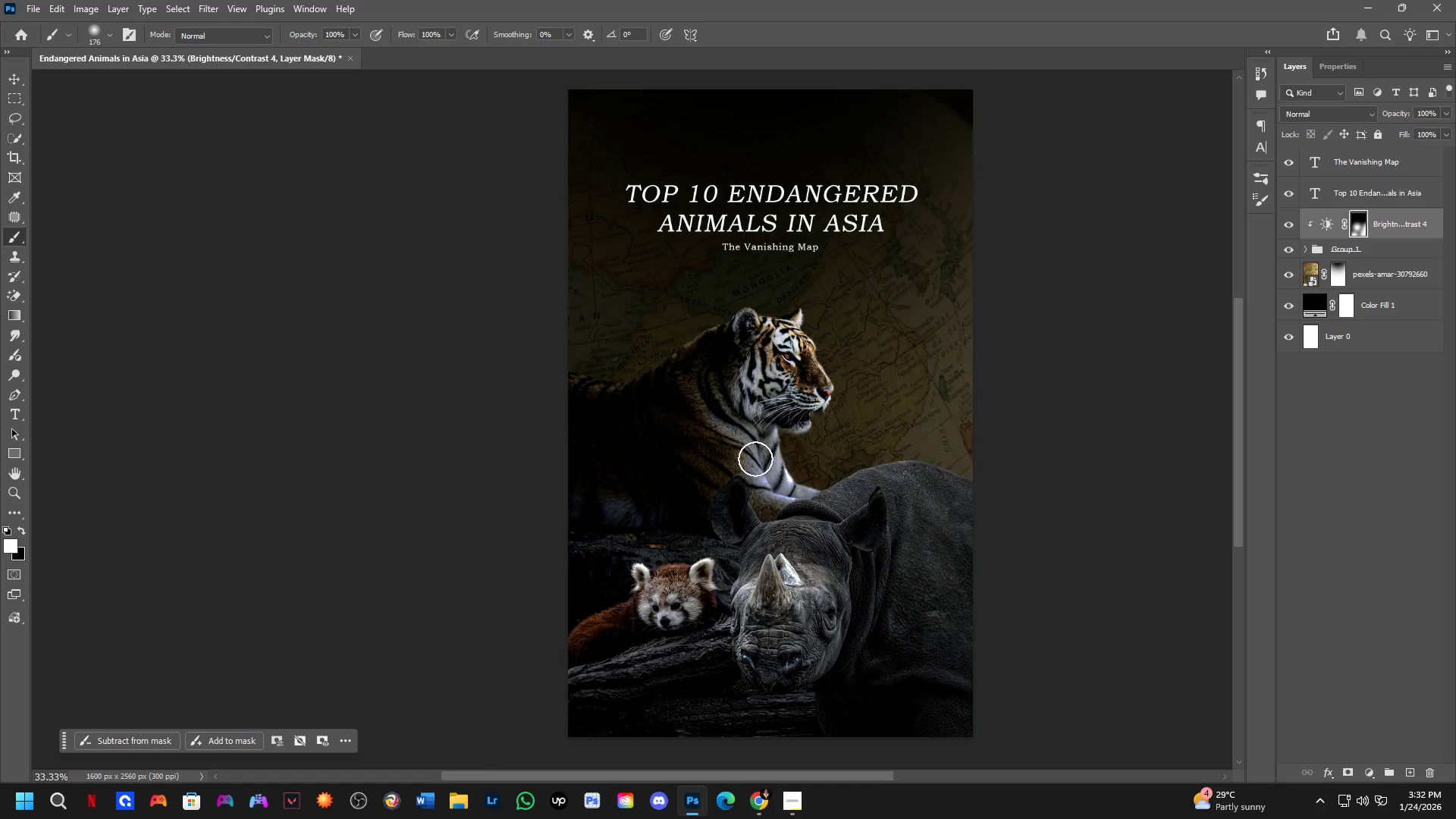 
key(X)
 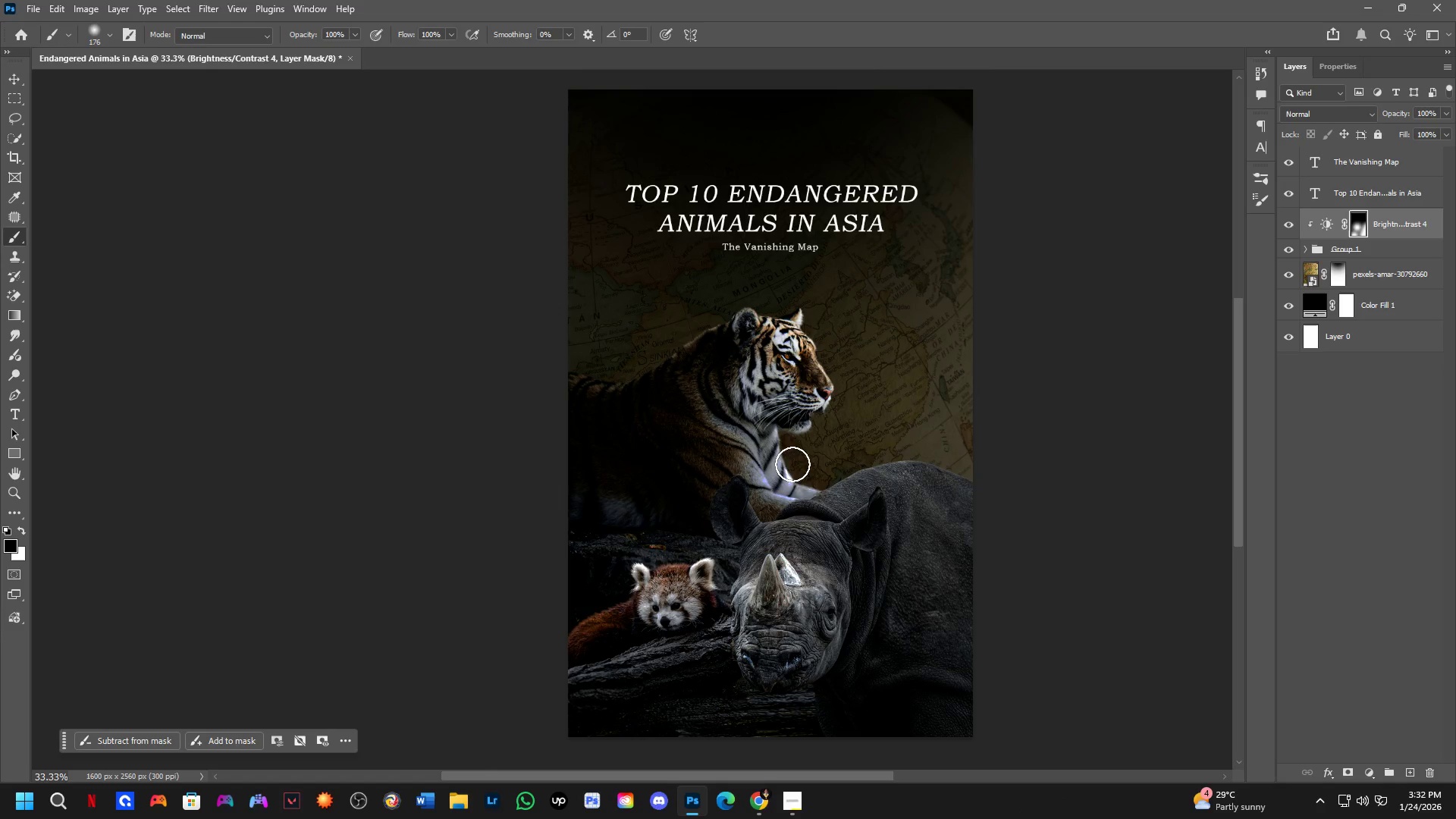 
left_click_drag(start_coordinate=[793, 465], to_coordinate=[789, 447])
 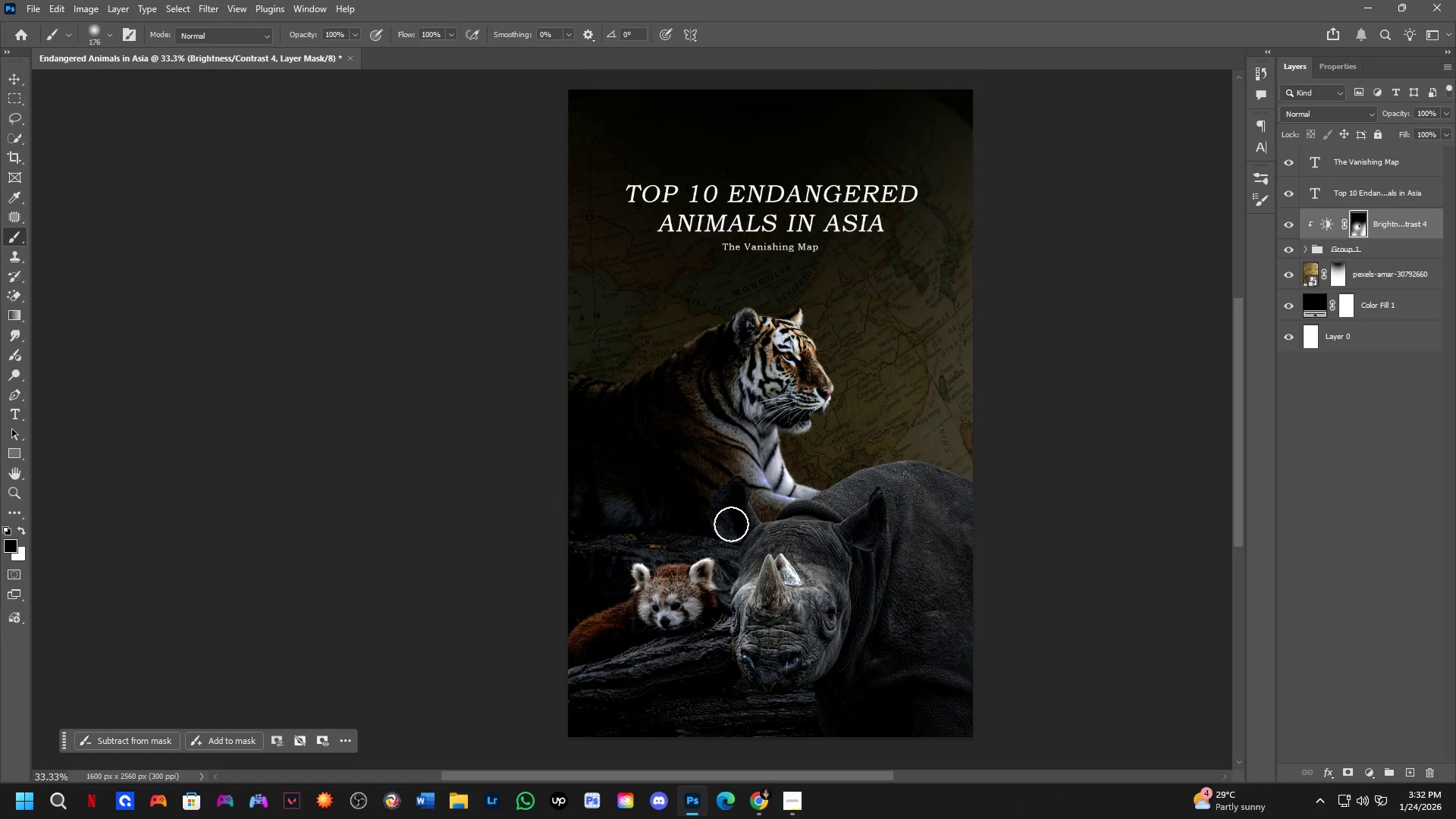 
hold_key(key=Space, duration=0.73)
 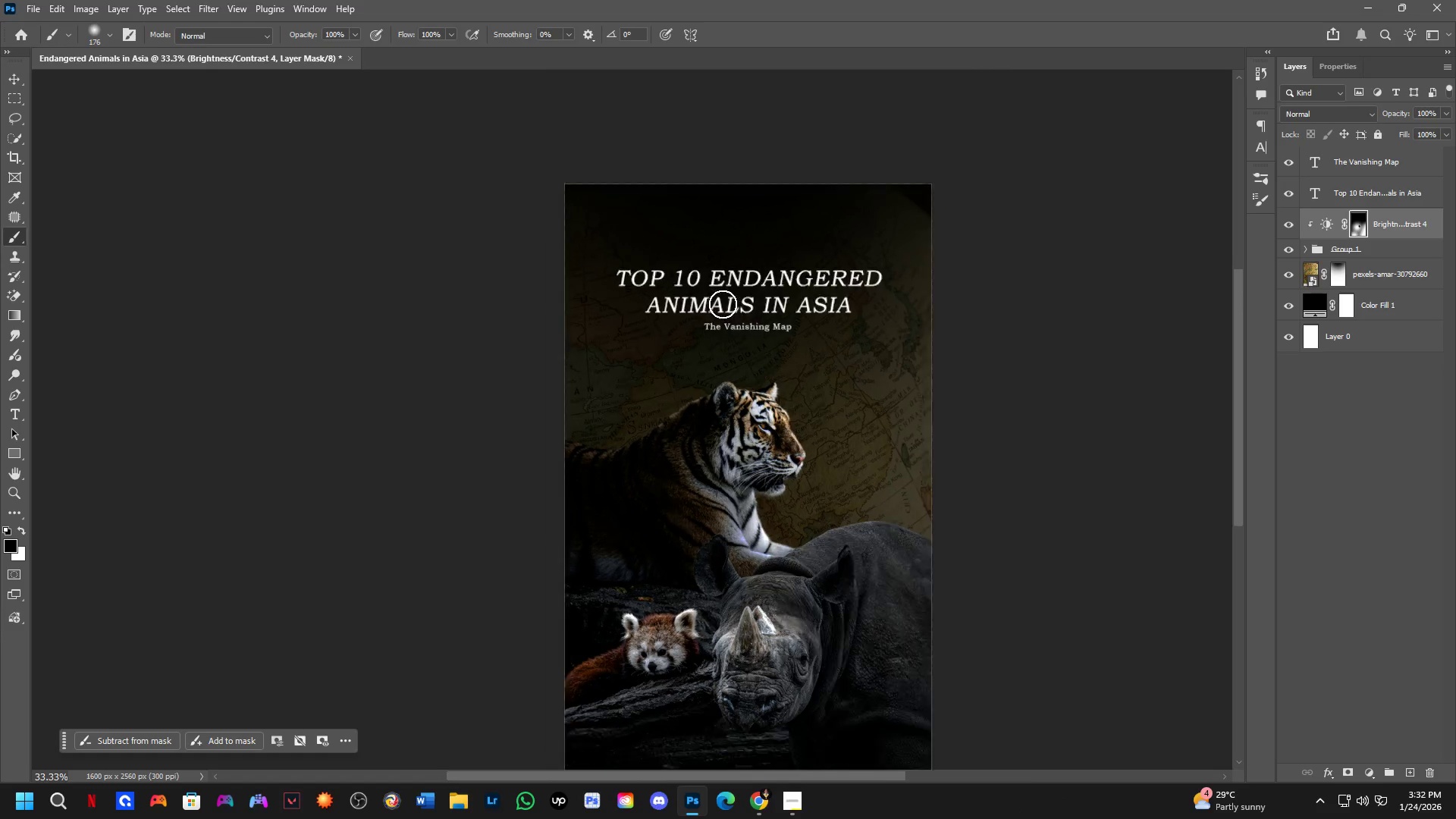 
left_click_drag(start_coordinate=[844, 487], to_coordinate=[824, 570])
 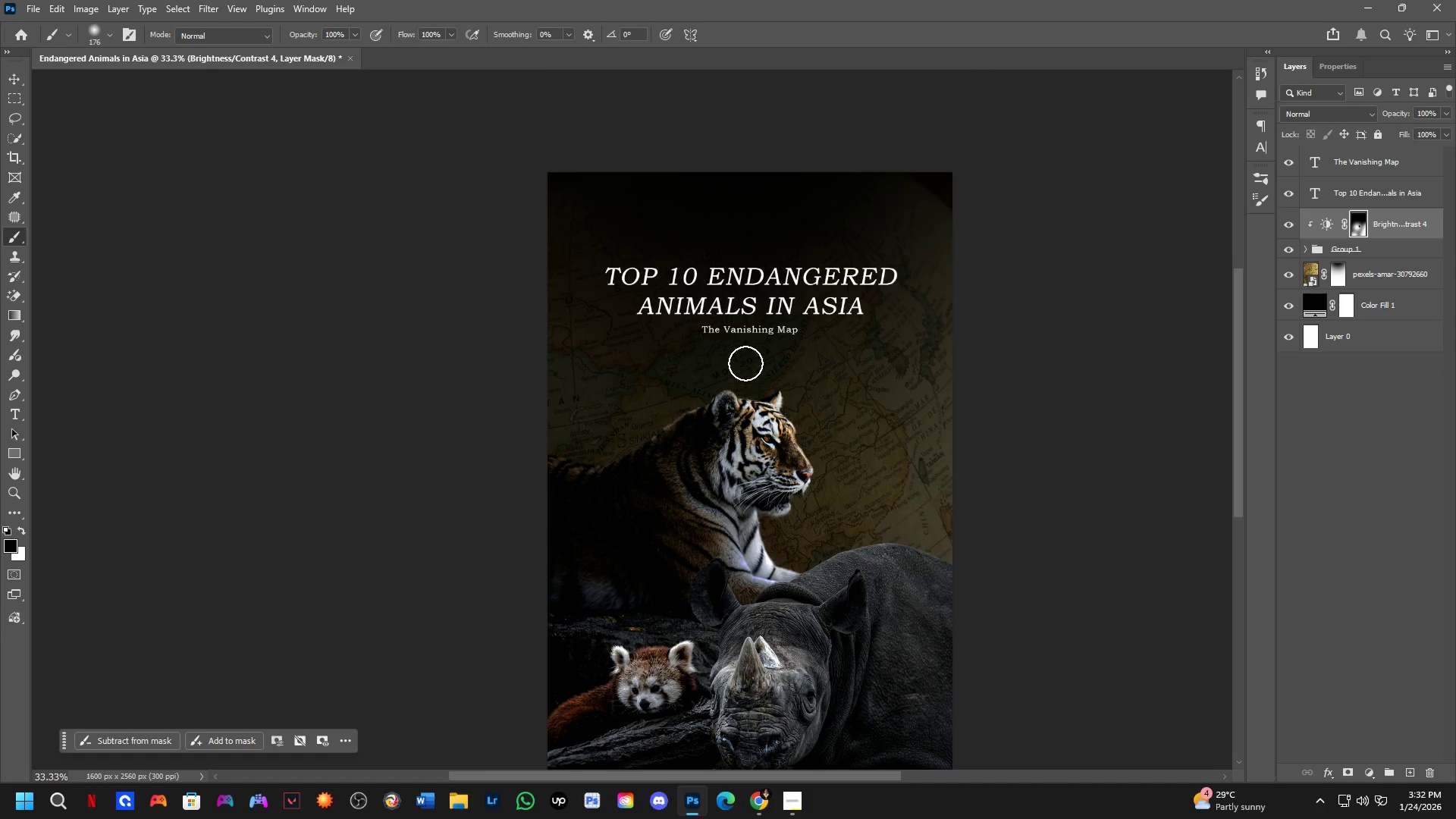 
hold_key(key=Space, duration=0.56)